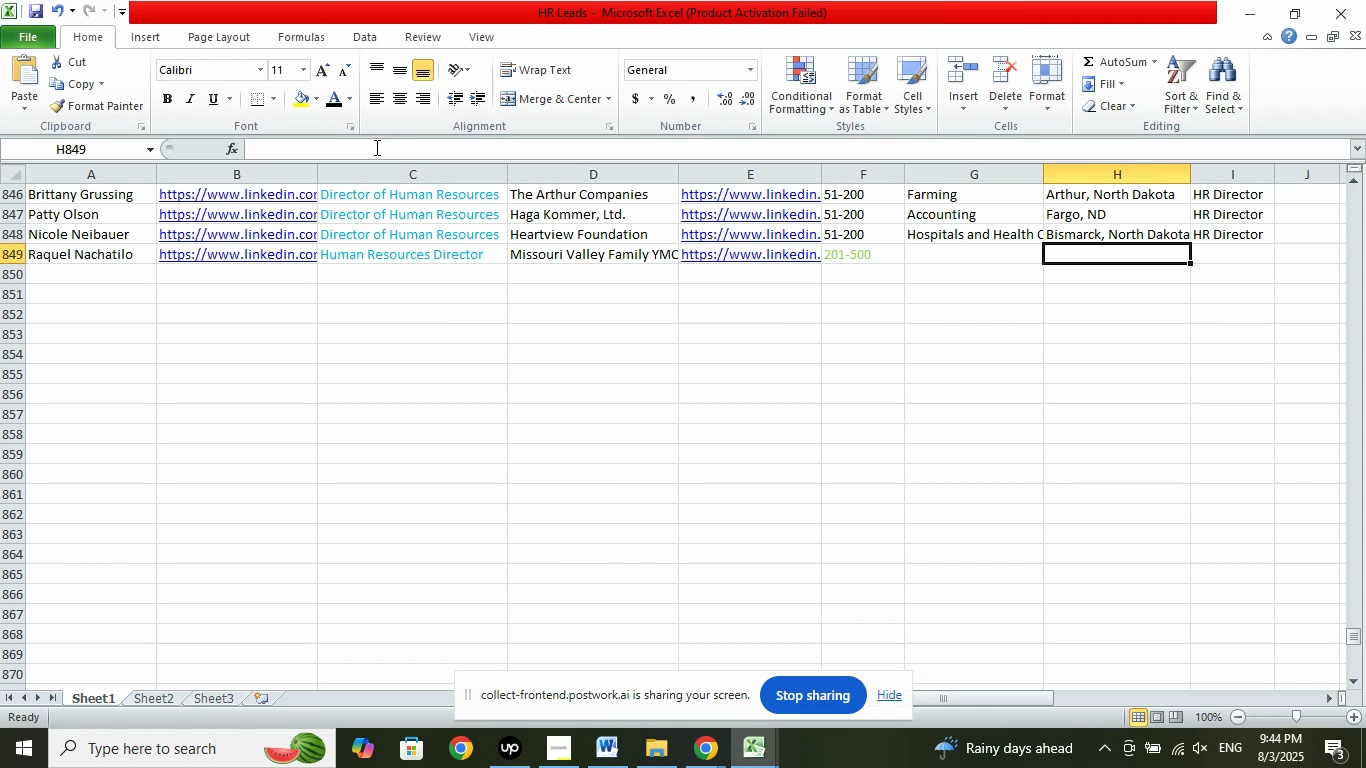 
right_click([375, 147])
 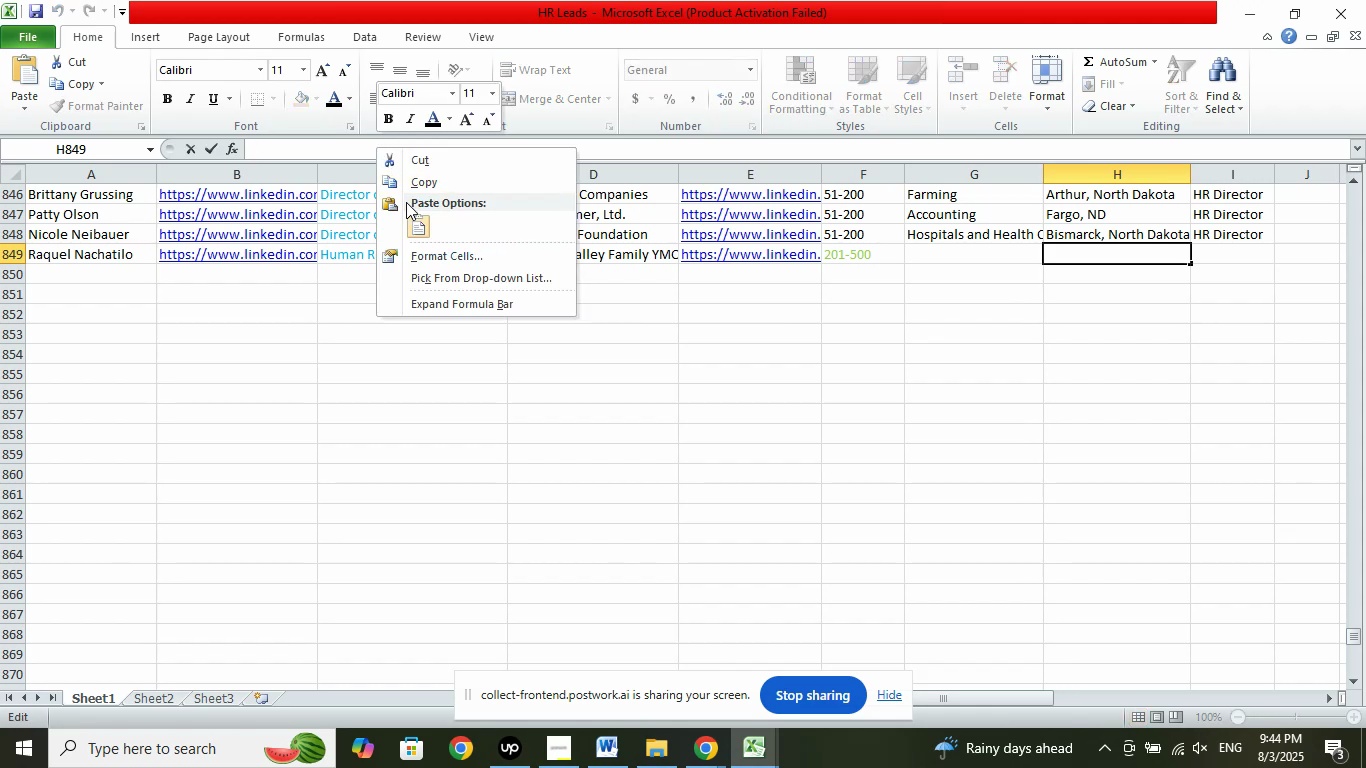 
left_click([415, 212])
 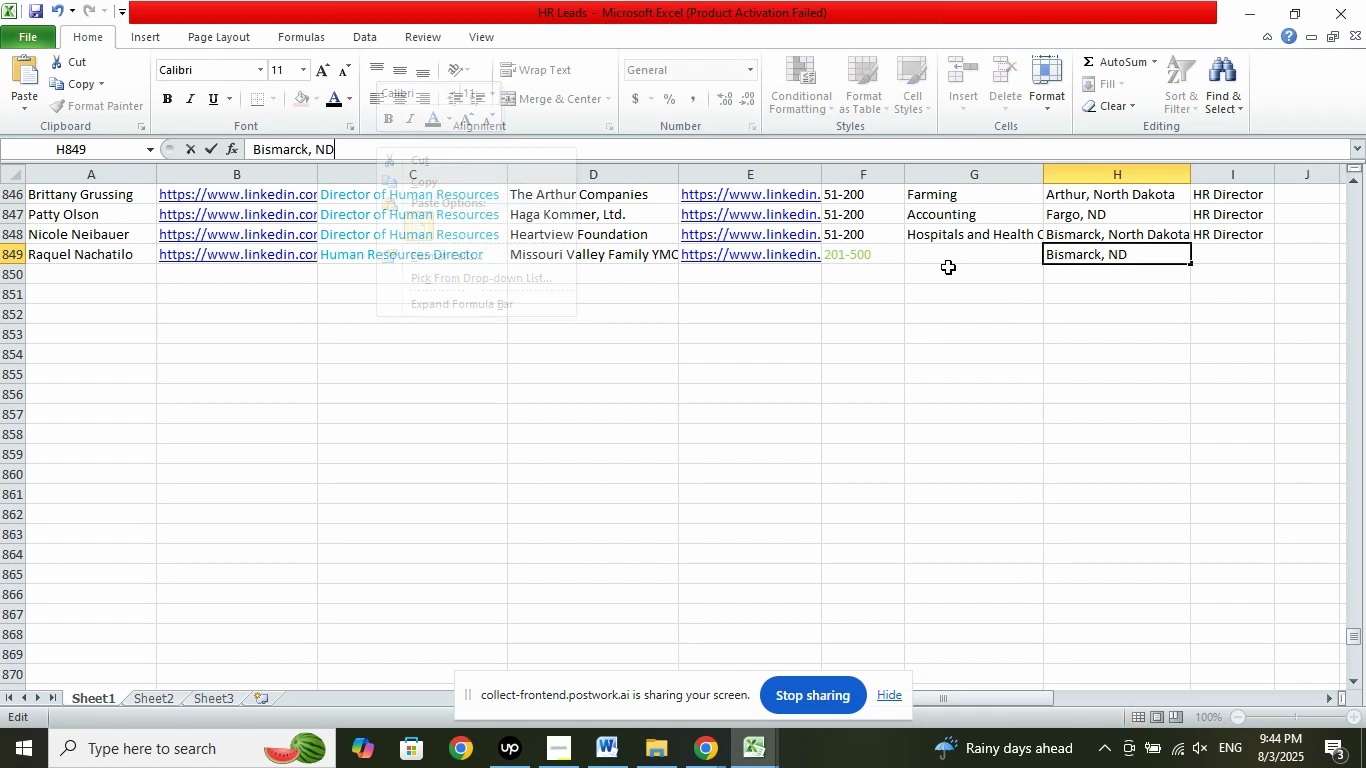 
left_click([958, 255])
 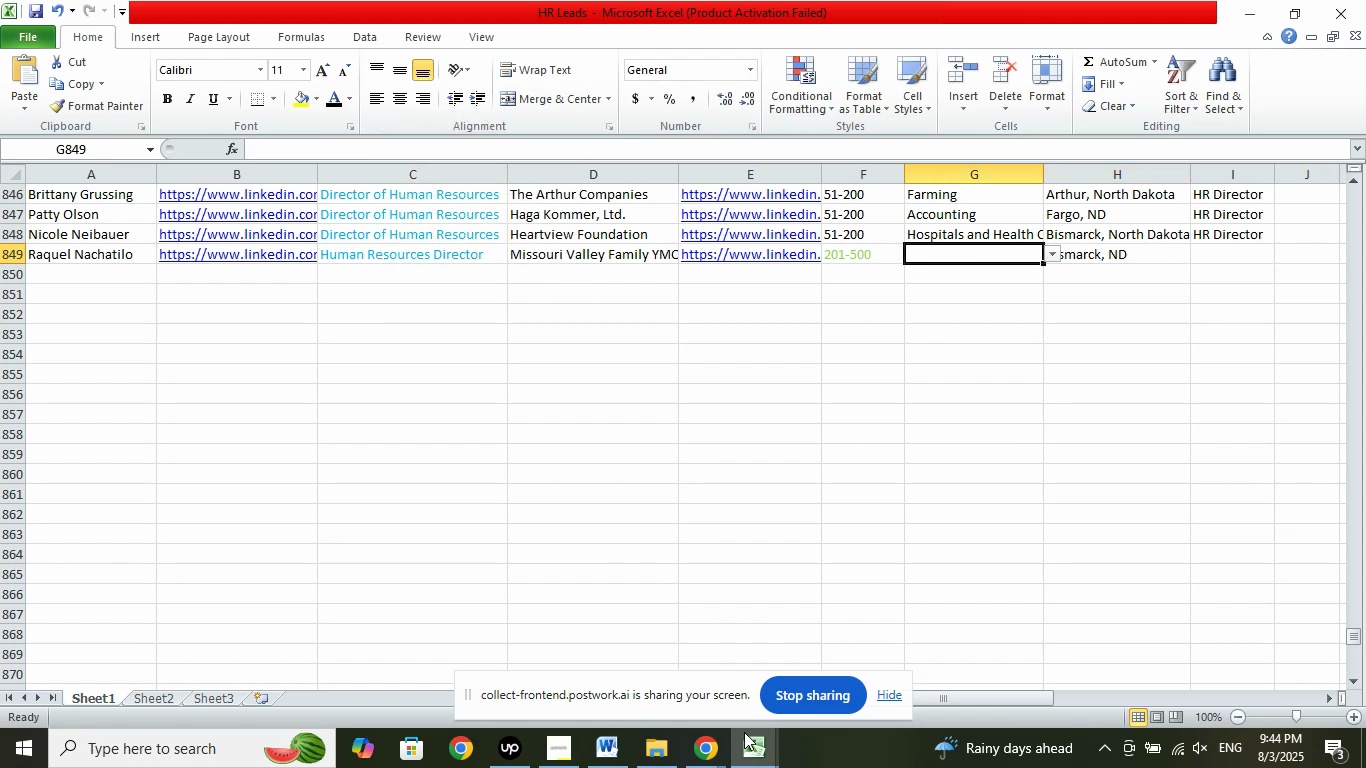 
left_click([712, 749])
 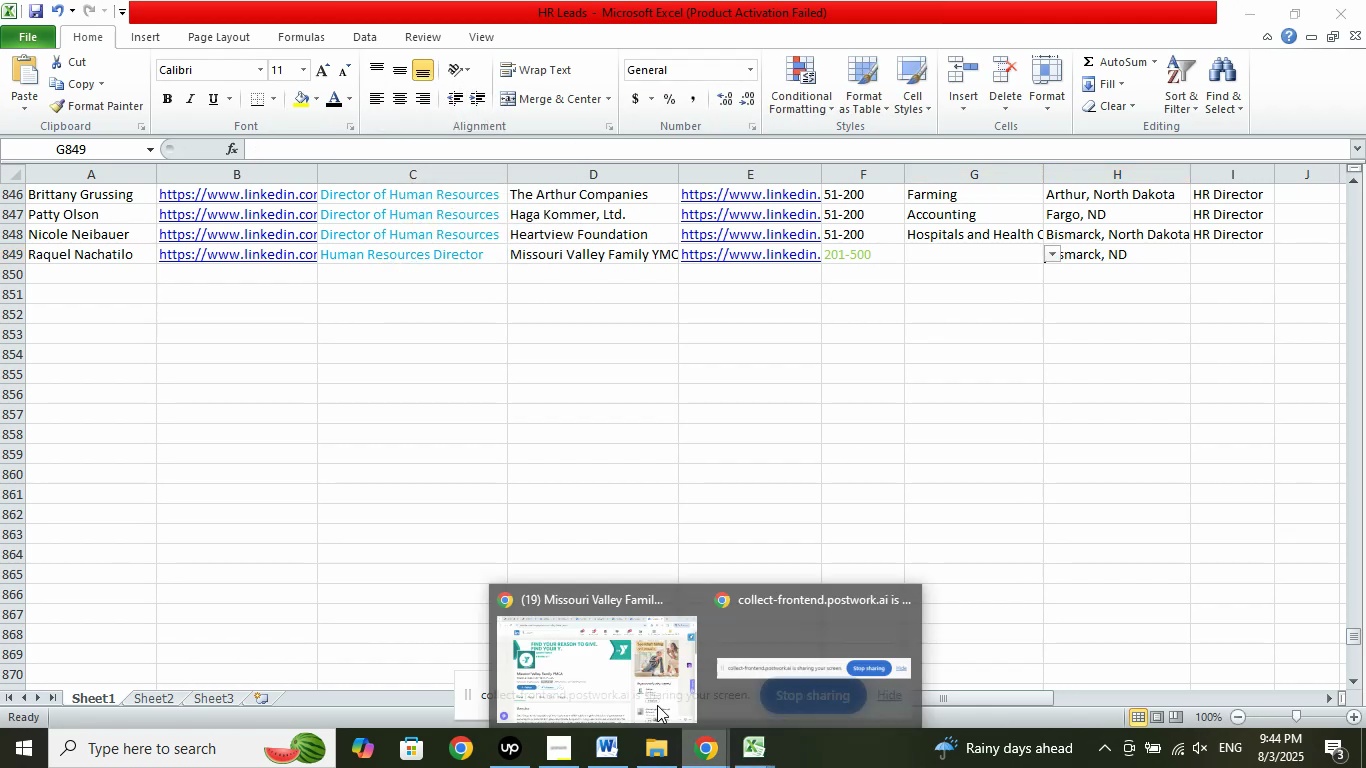 
double_click([641, 679])
 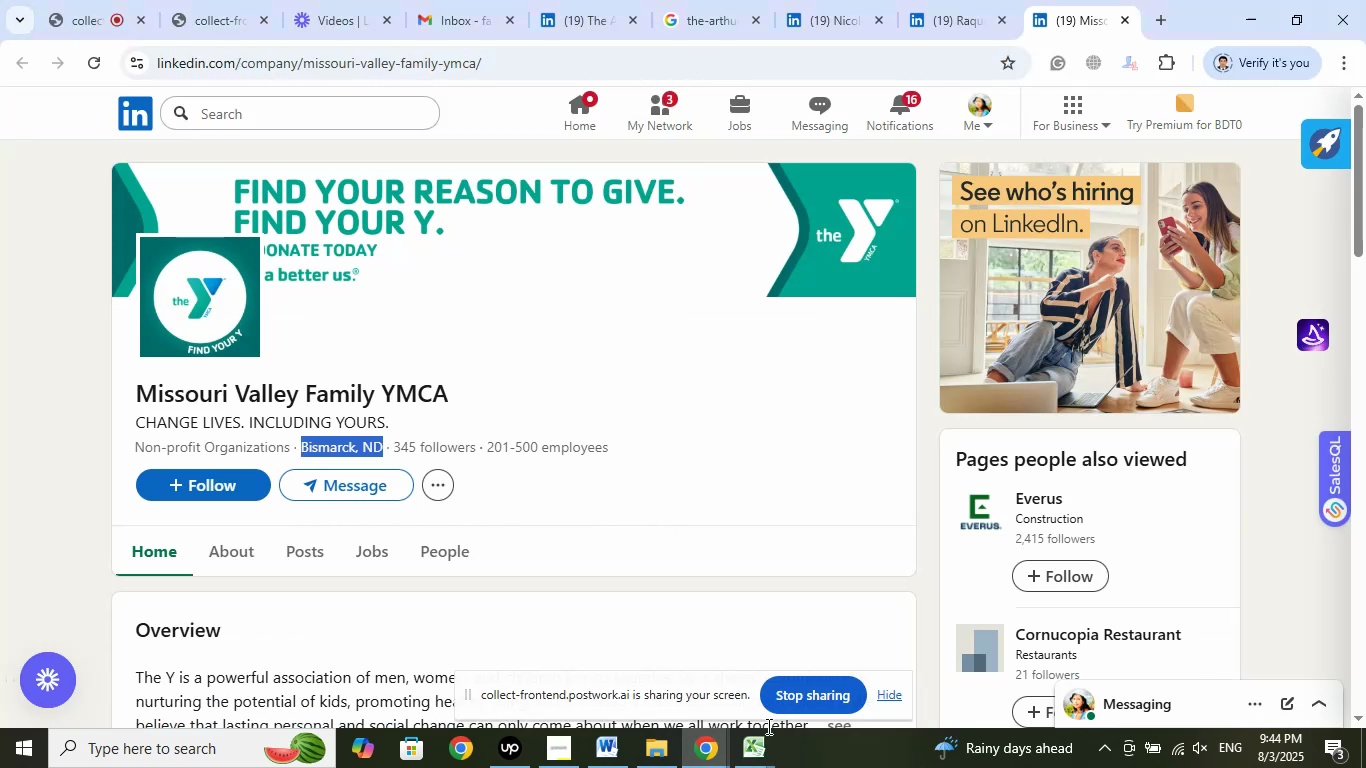 
double_click([666, 652])
 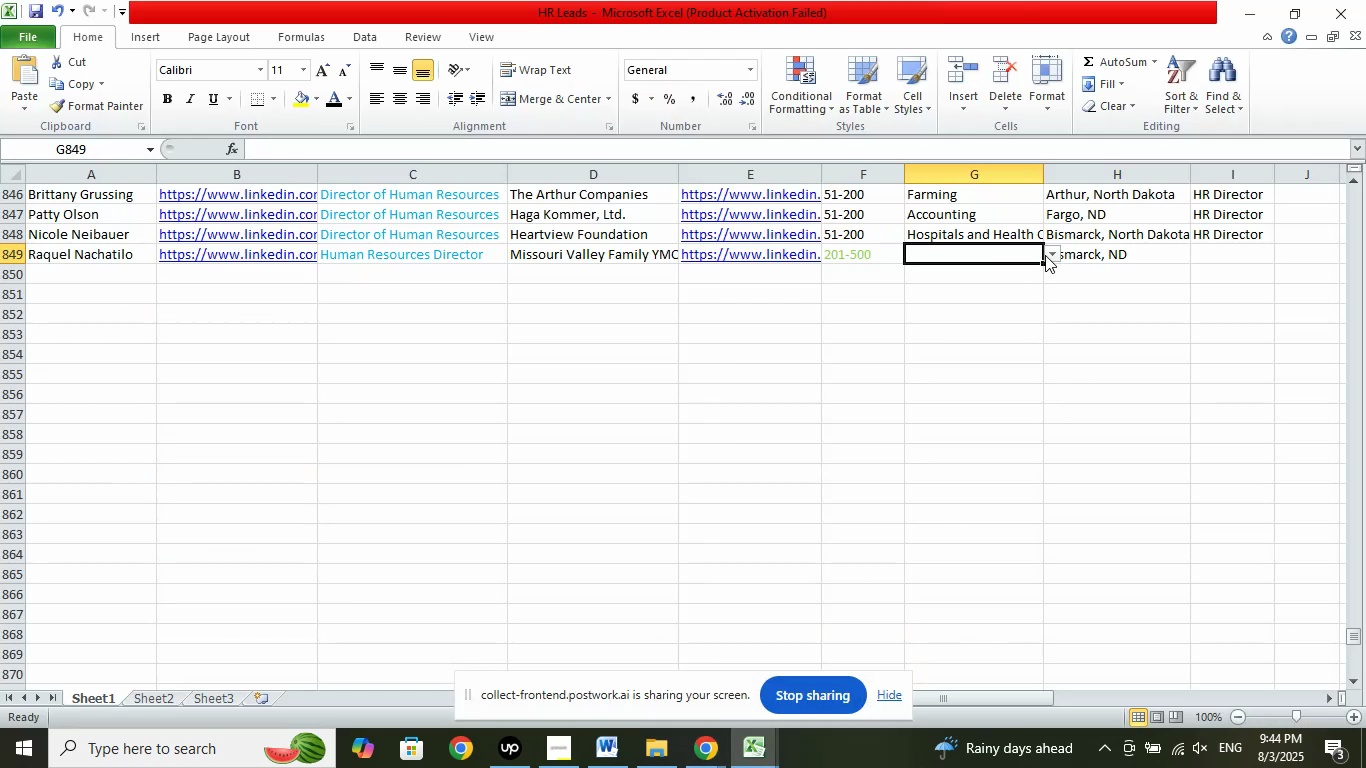 
left_click([1053, 253])
 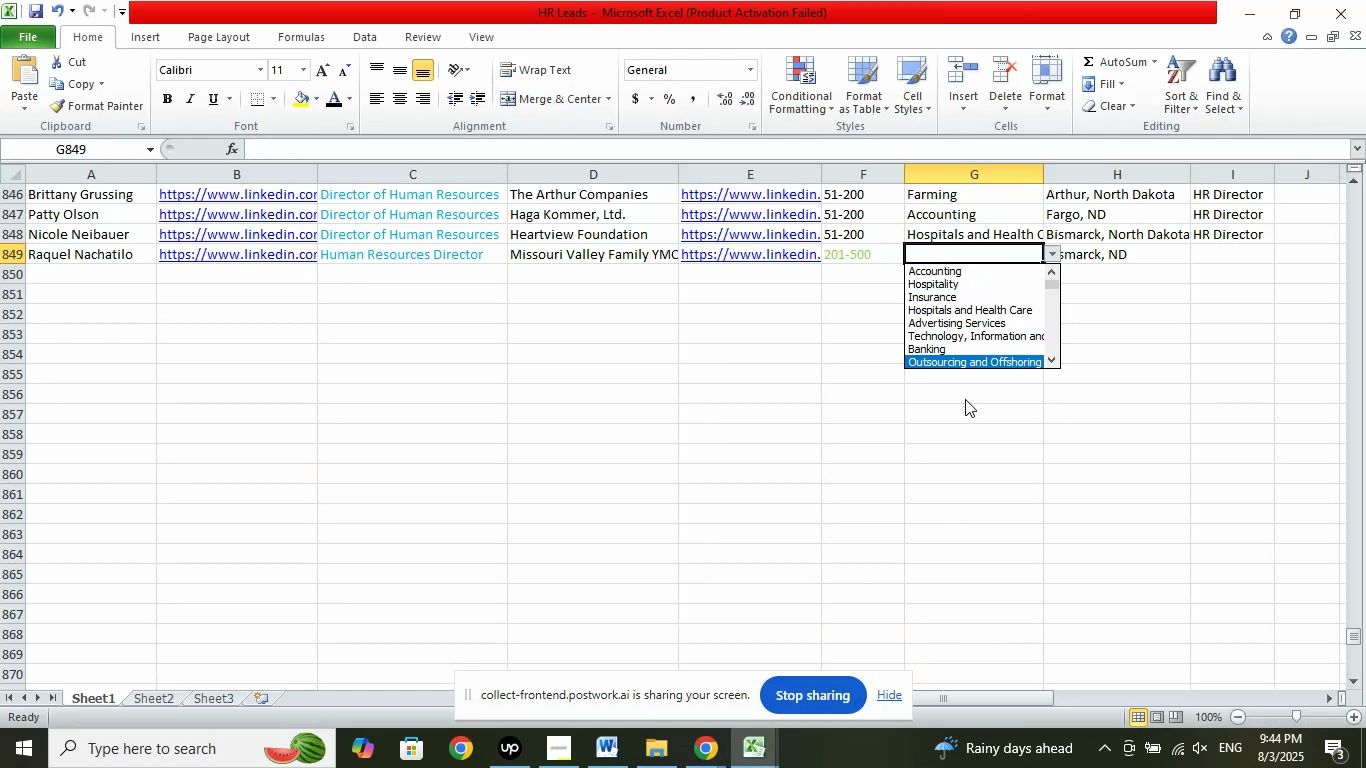 
key(ArrowDown)
 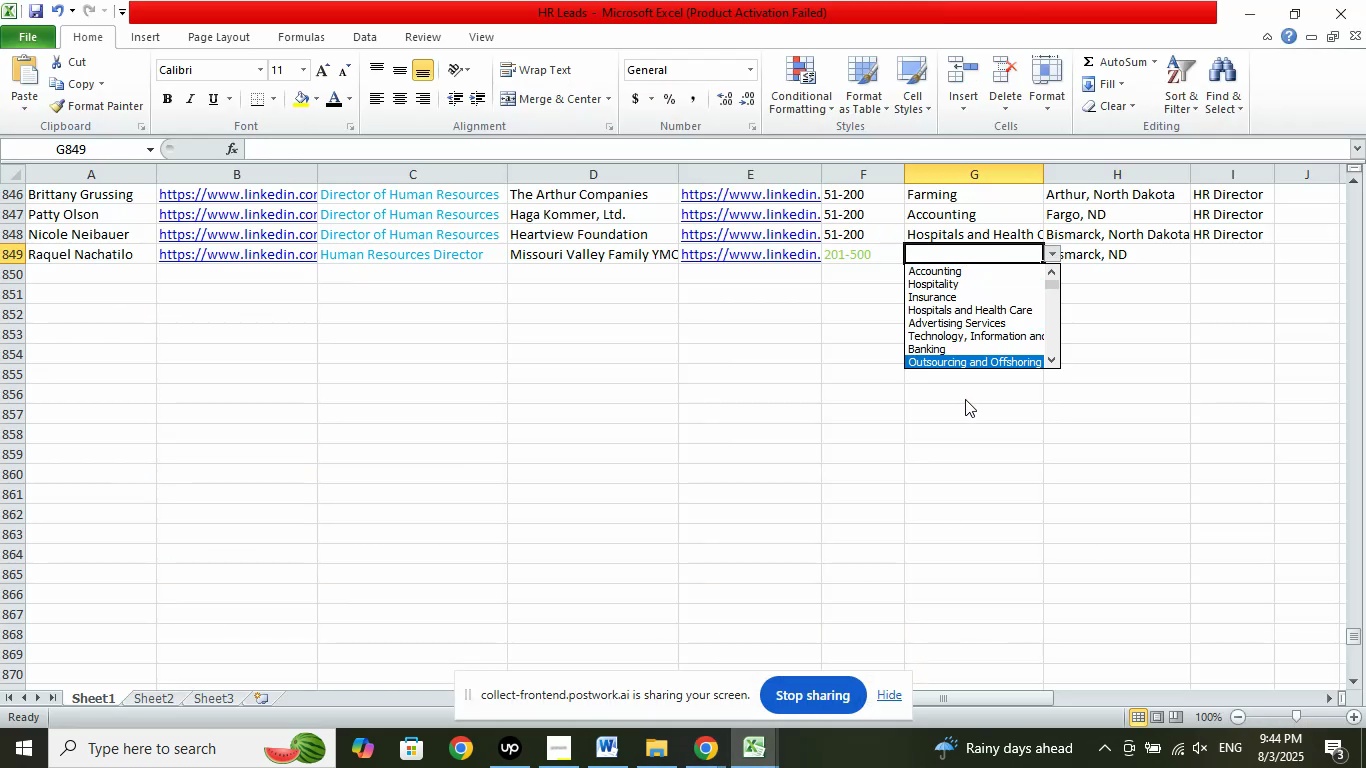 
key(ArrowDown)
 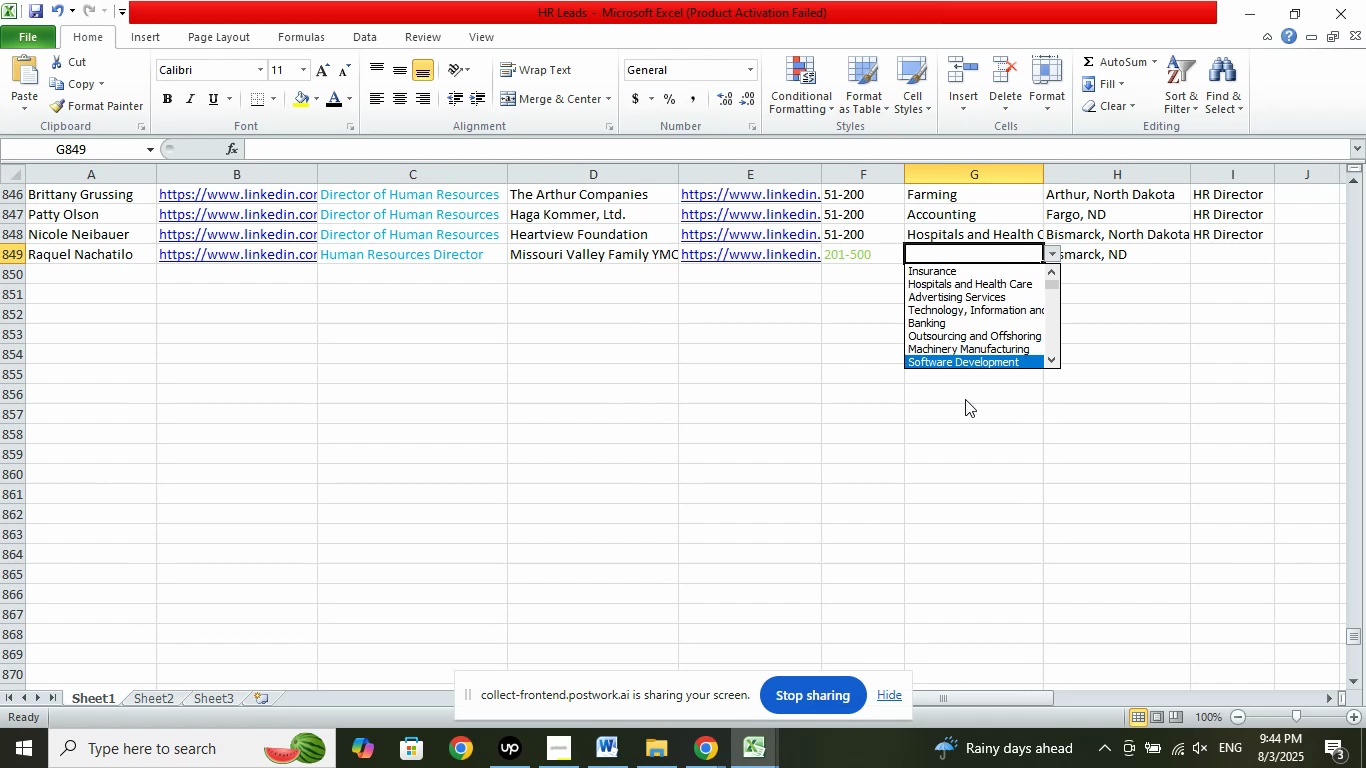 
key(ArrowDown)
 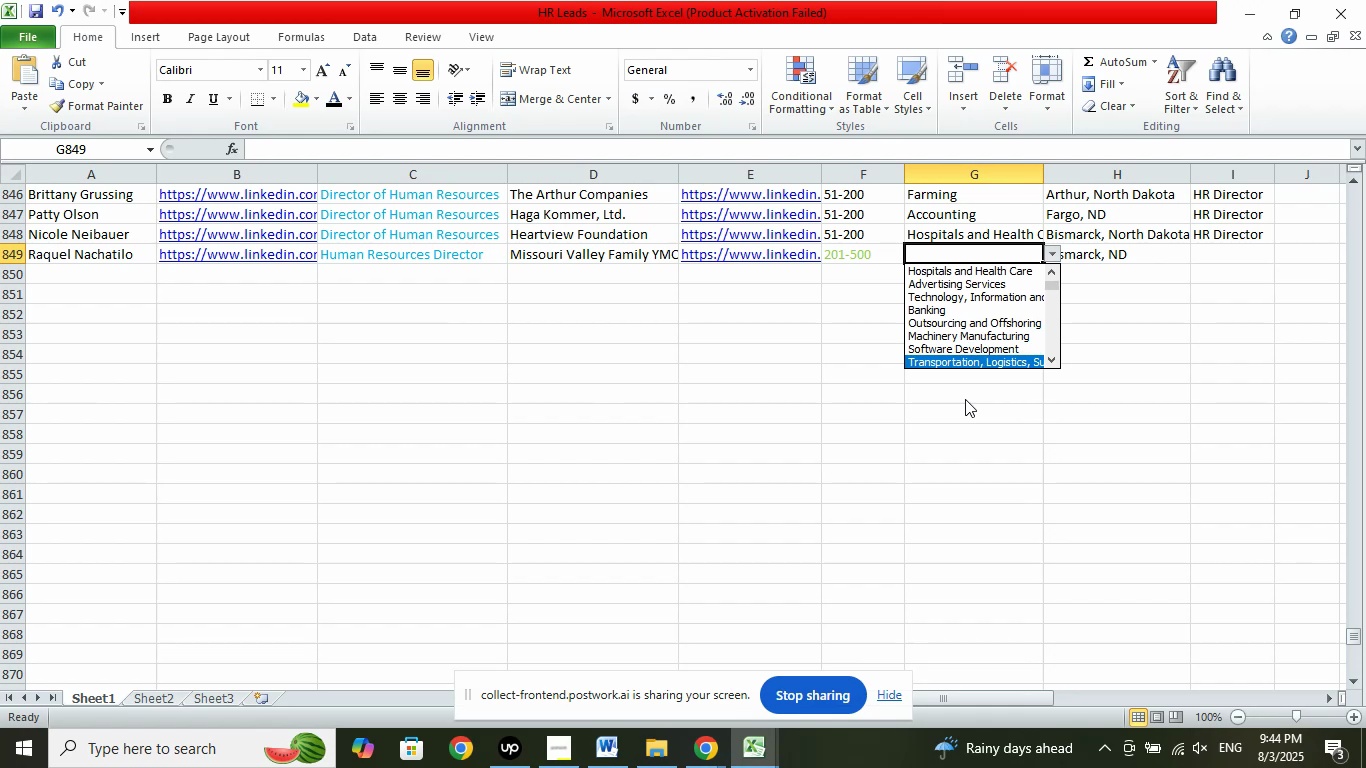 
key(ArrowDown)
 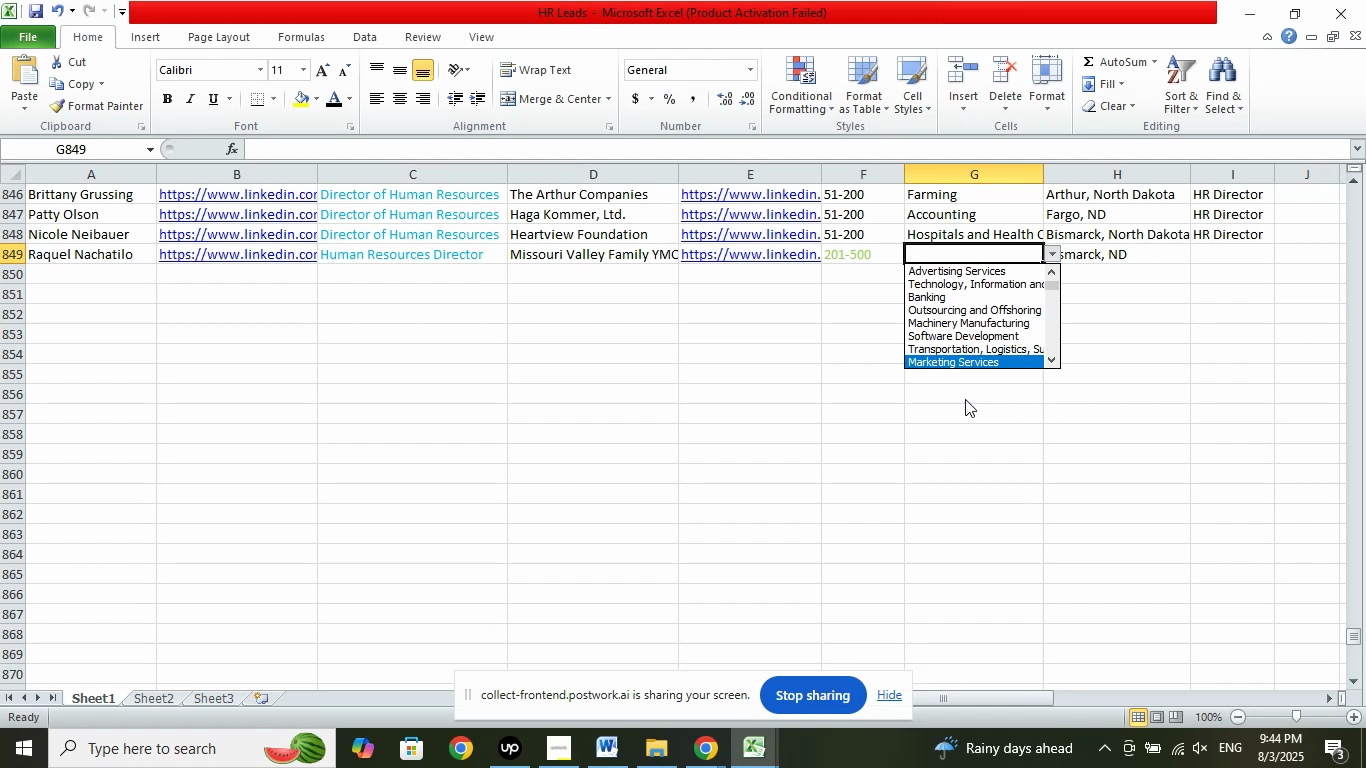 
key(ArrowDown)
 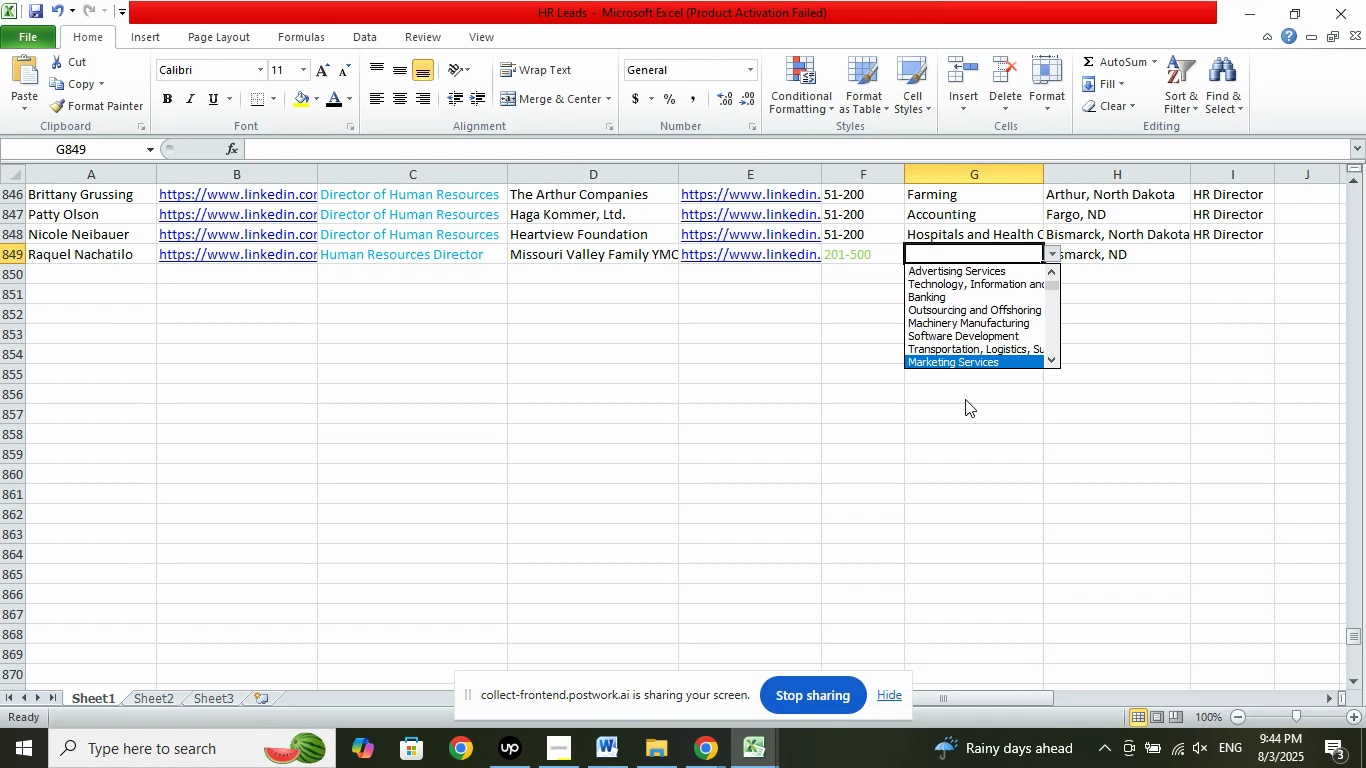 
key(ArrowDown)
 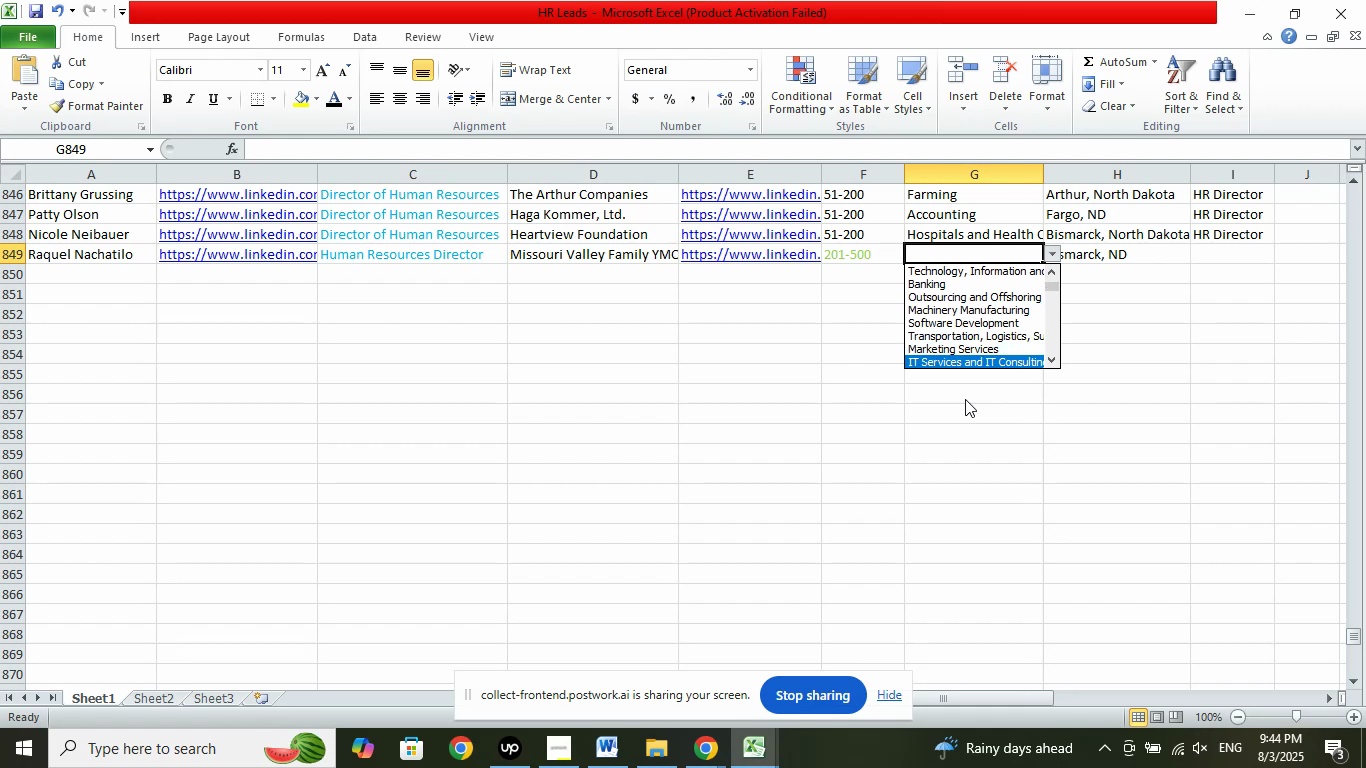 
key(ArrowDown)
 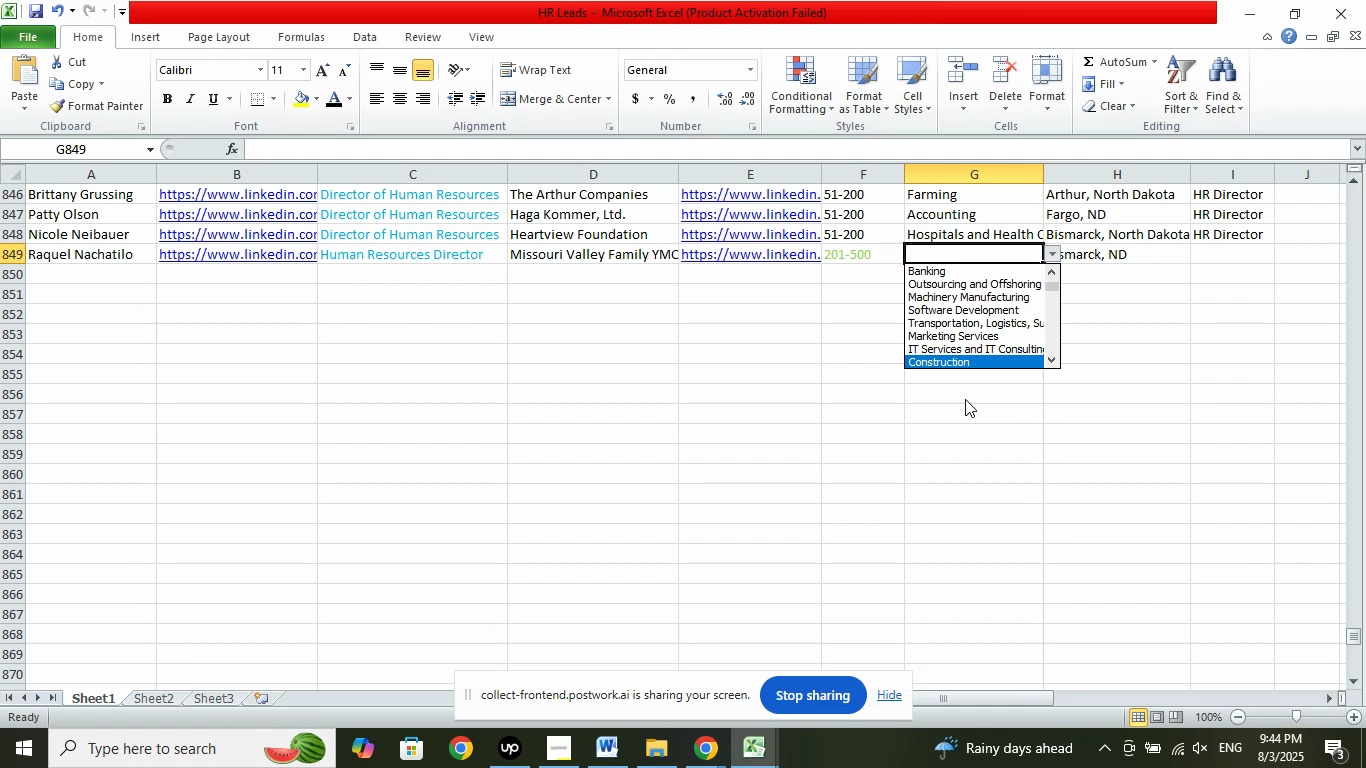 
key(ArrowDown)
 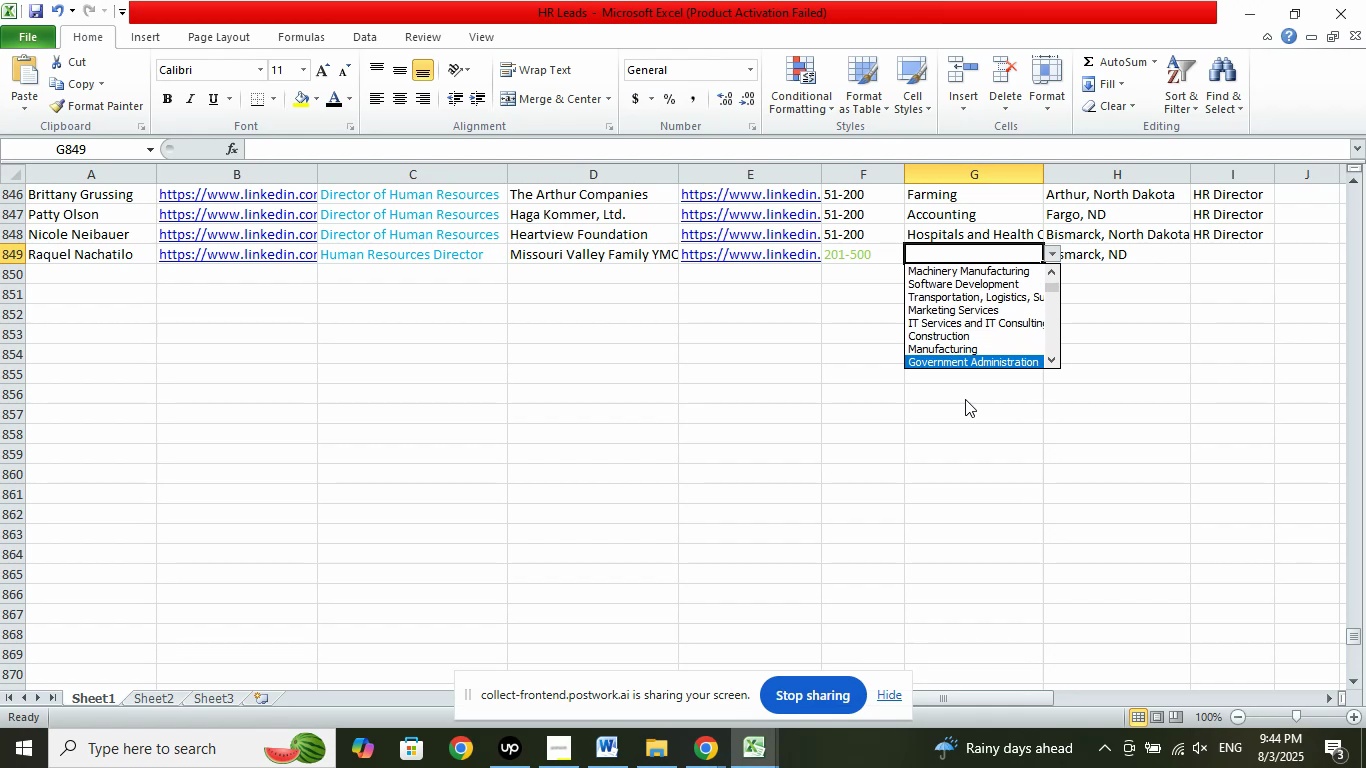 
key(ArrowDown)
 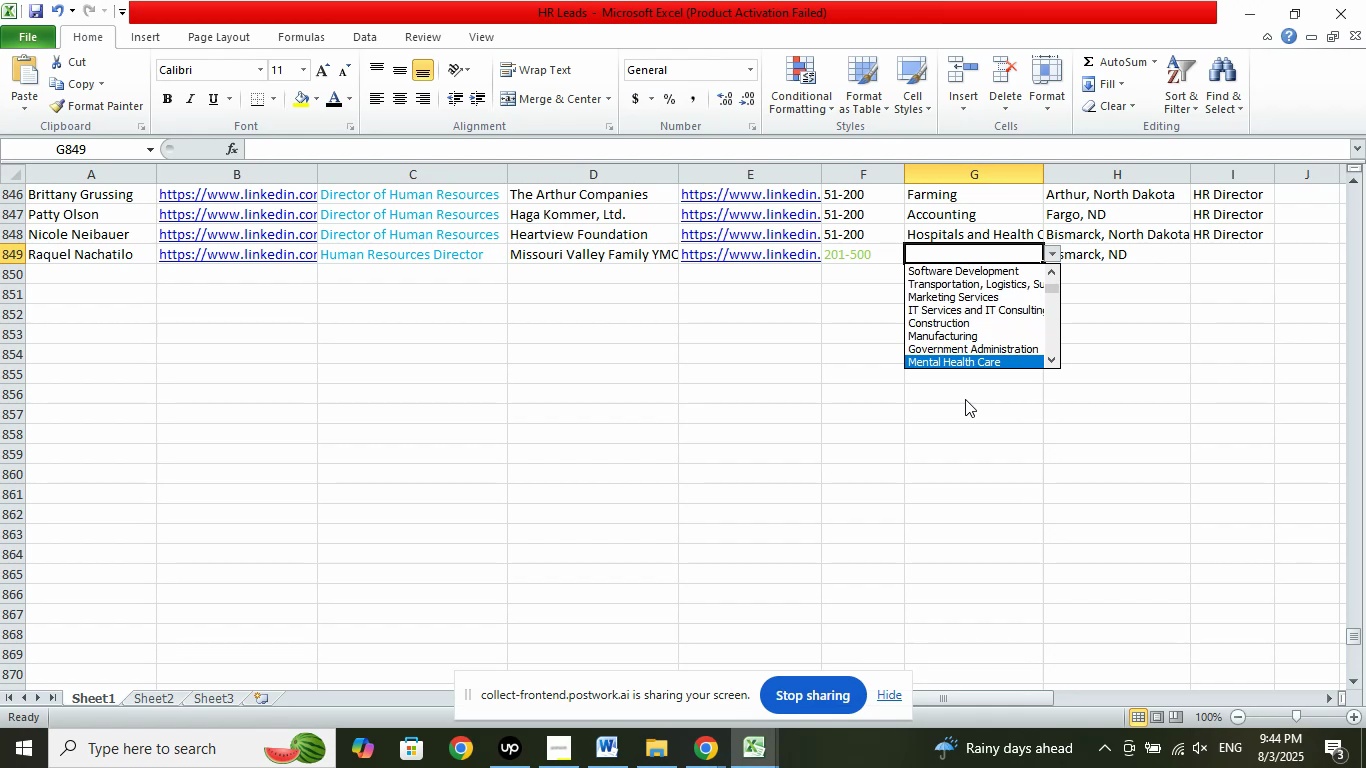 
key(ArrowDown)
 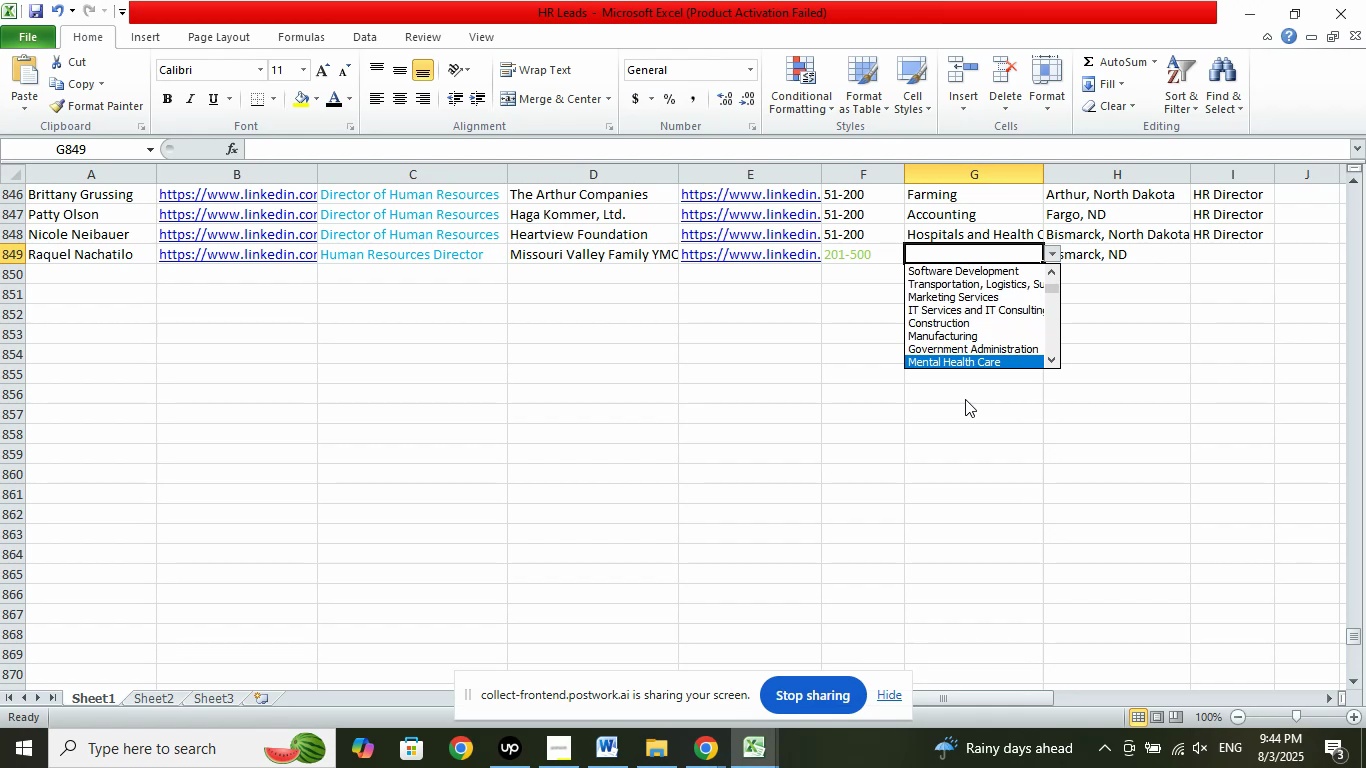 
key(ArrowDown)
 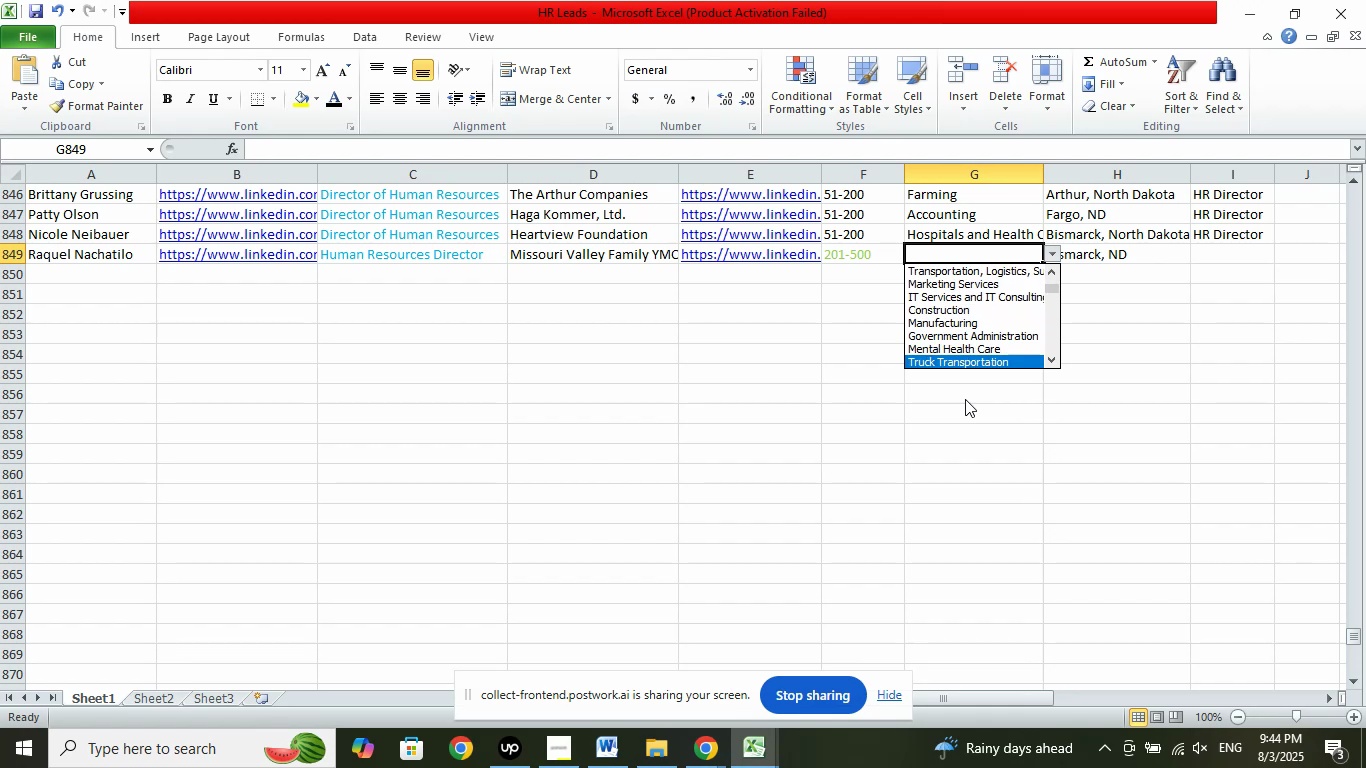 
key(ArrowDown)
 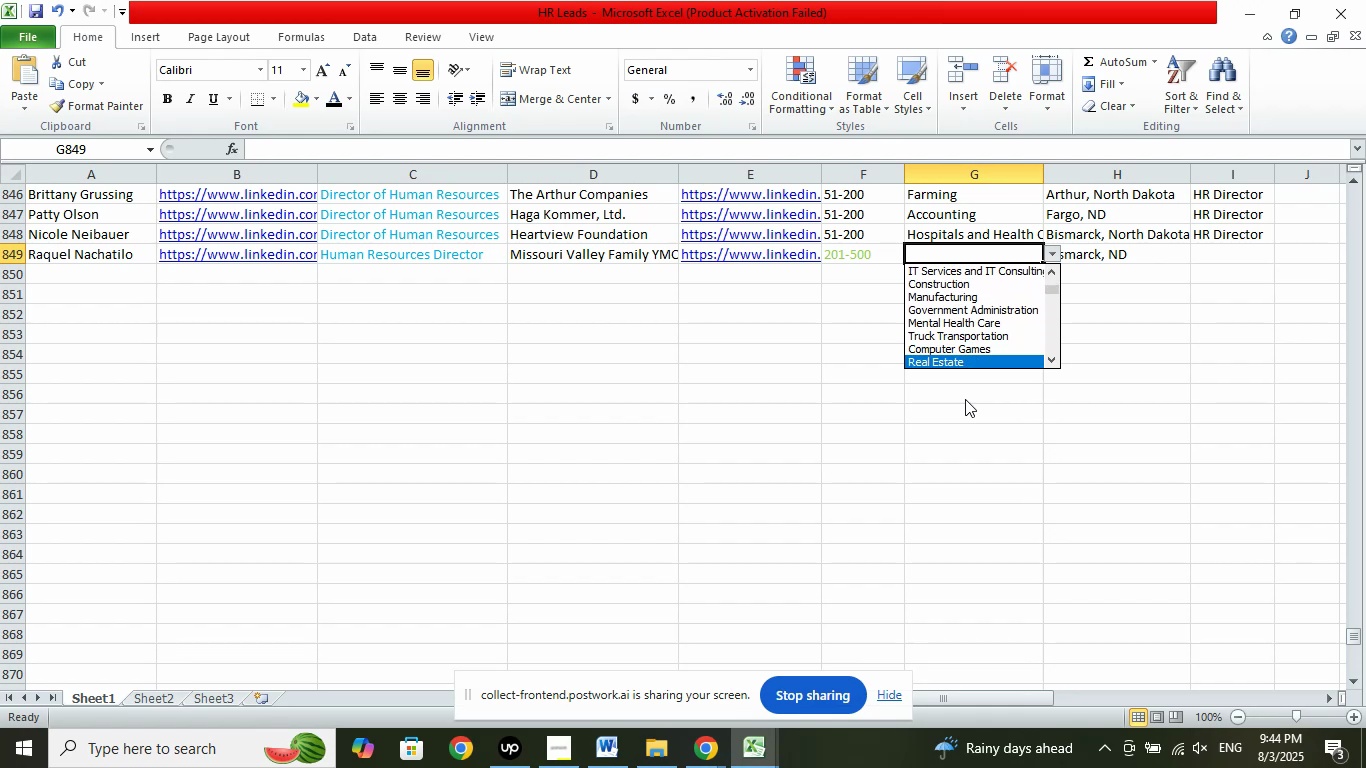 
key(ArrowDown)
 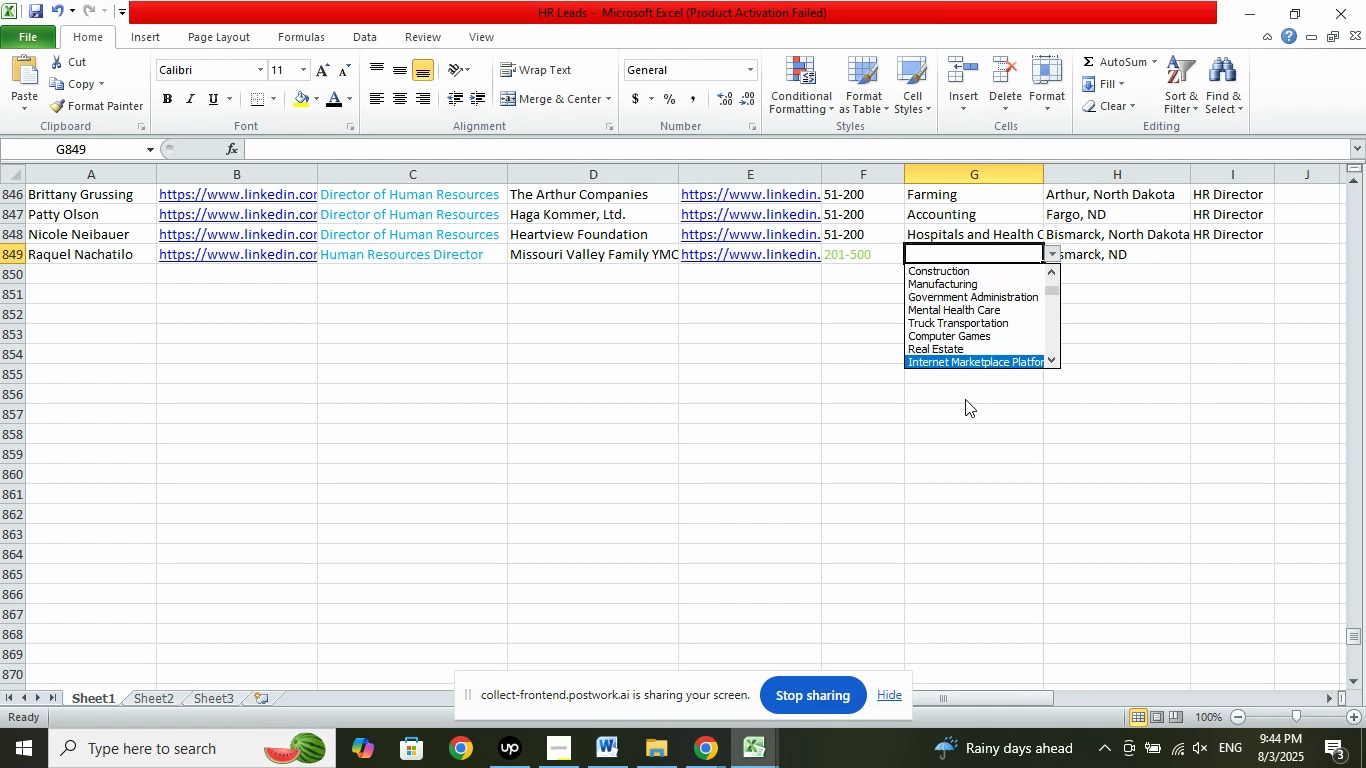 
key(ArrowDown)
 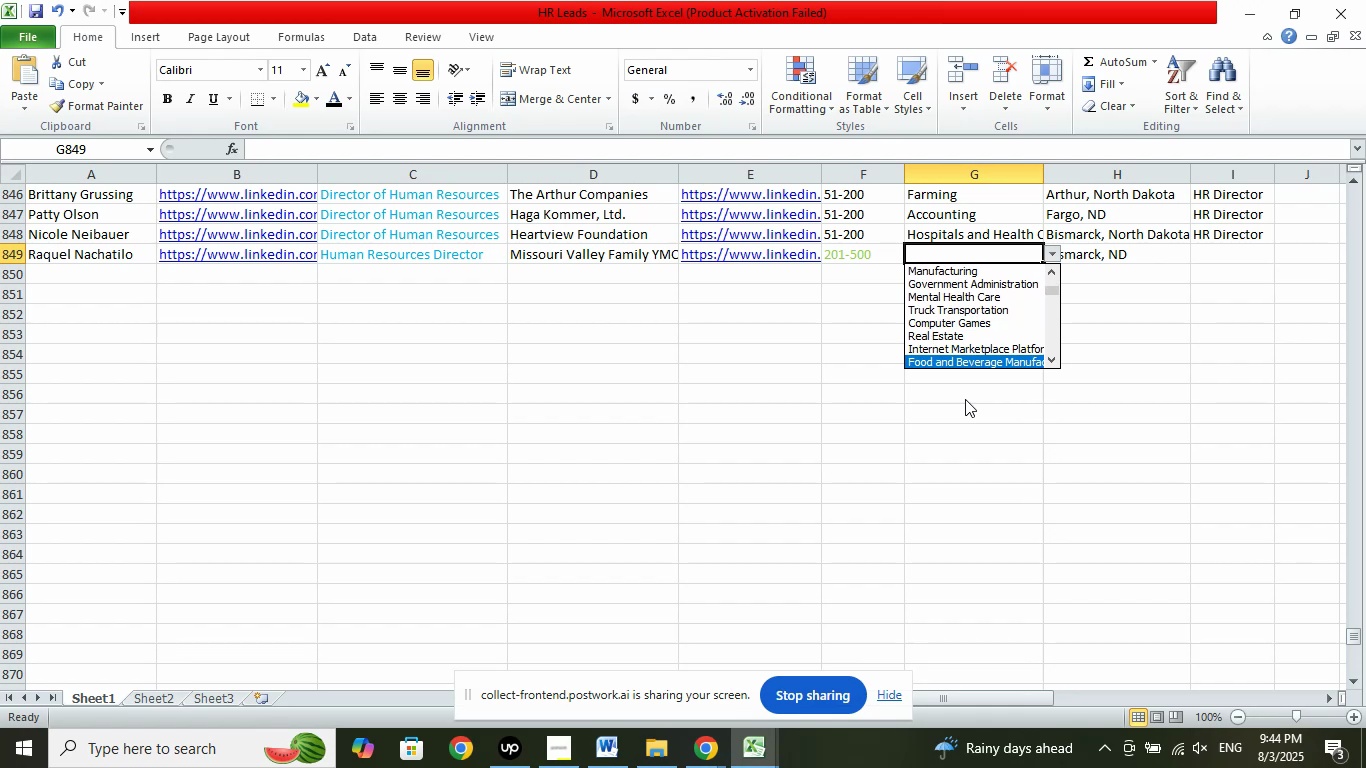 
key(ArrowDown)
 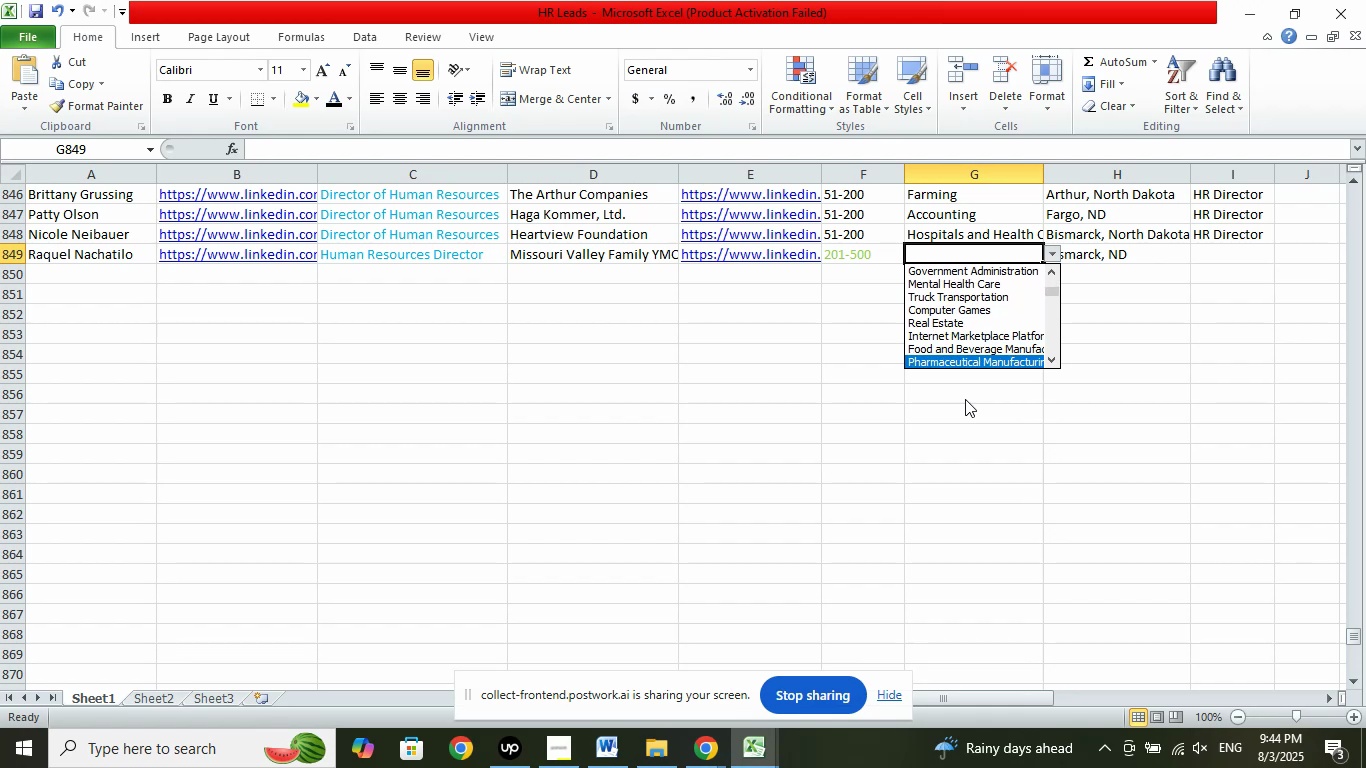 
key(ArrowDown)
 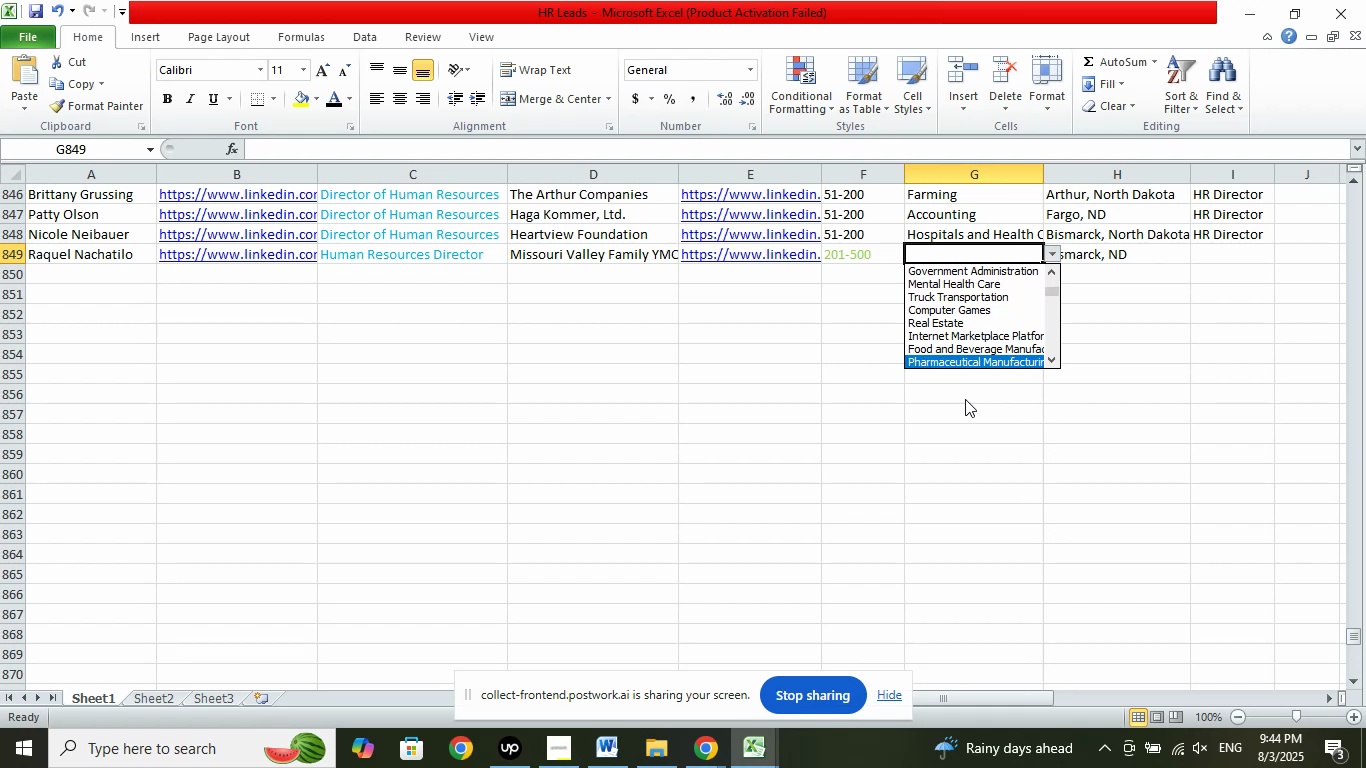 
key(ArrowDown)
 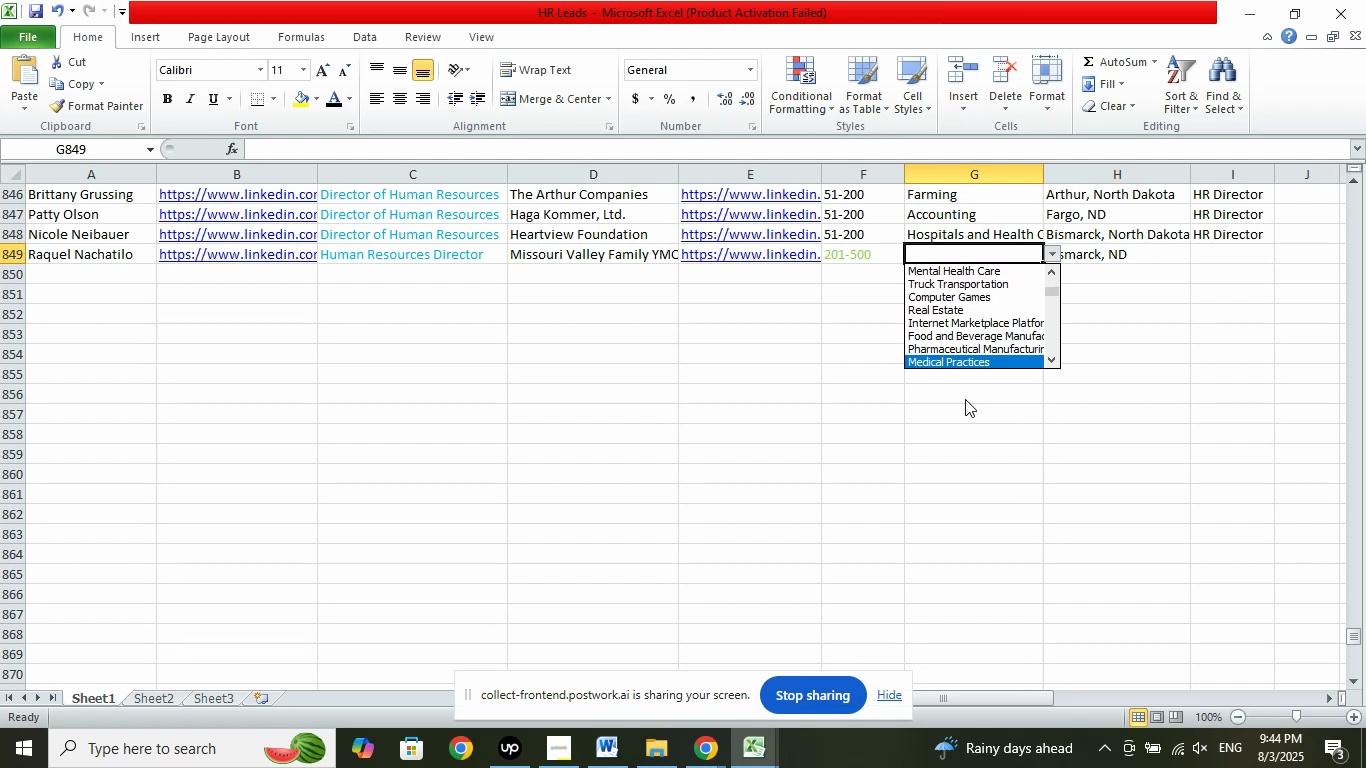 
key(ArrowDown)
 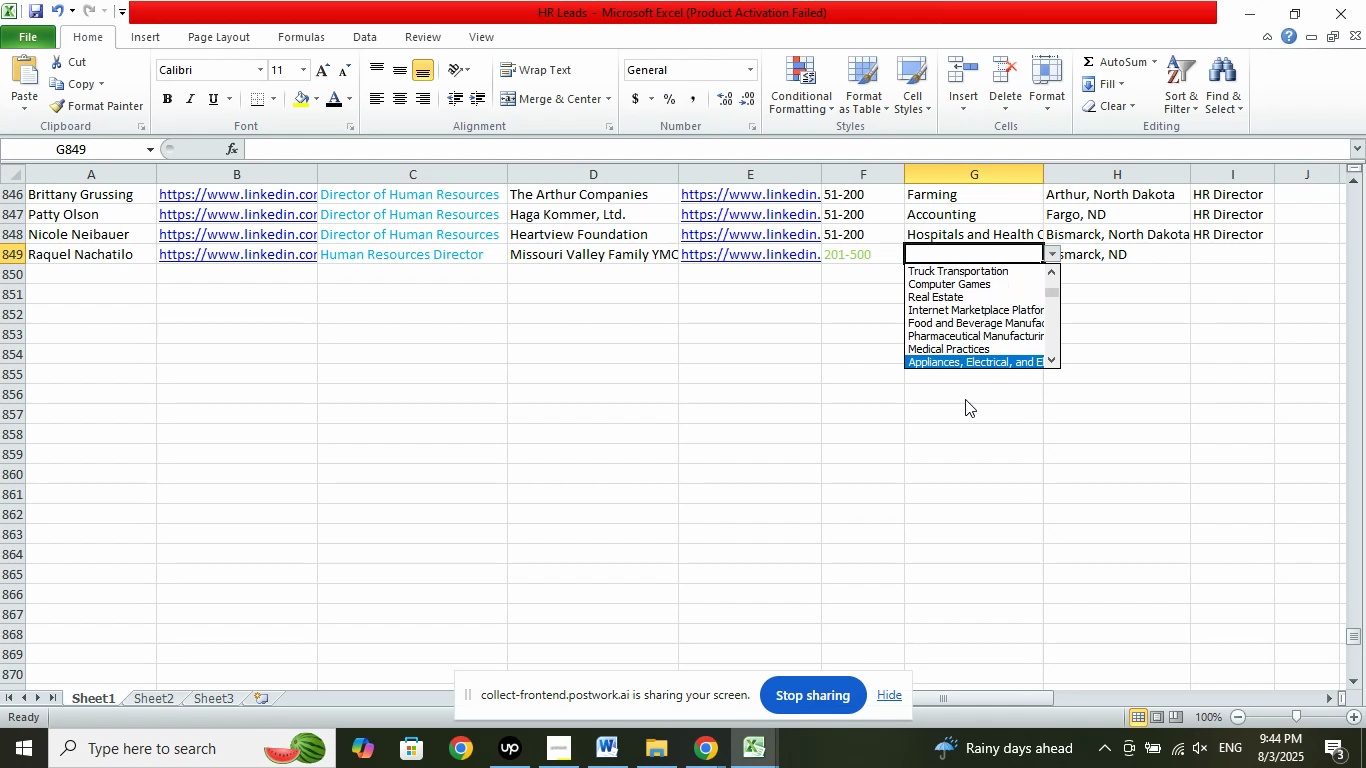 
key(ArrowDown)
 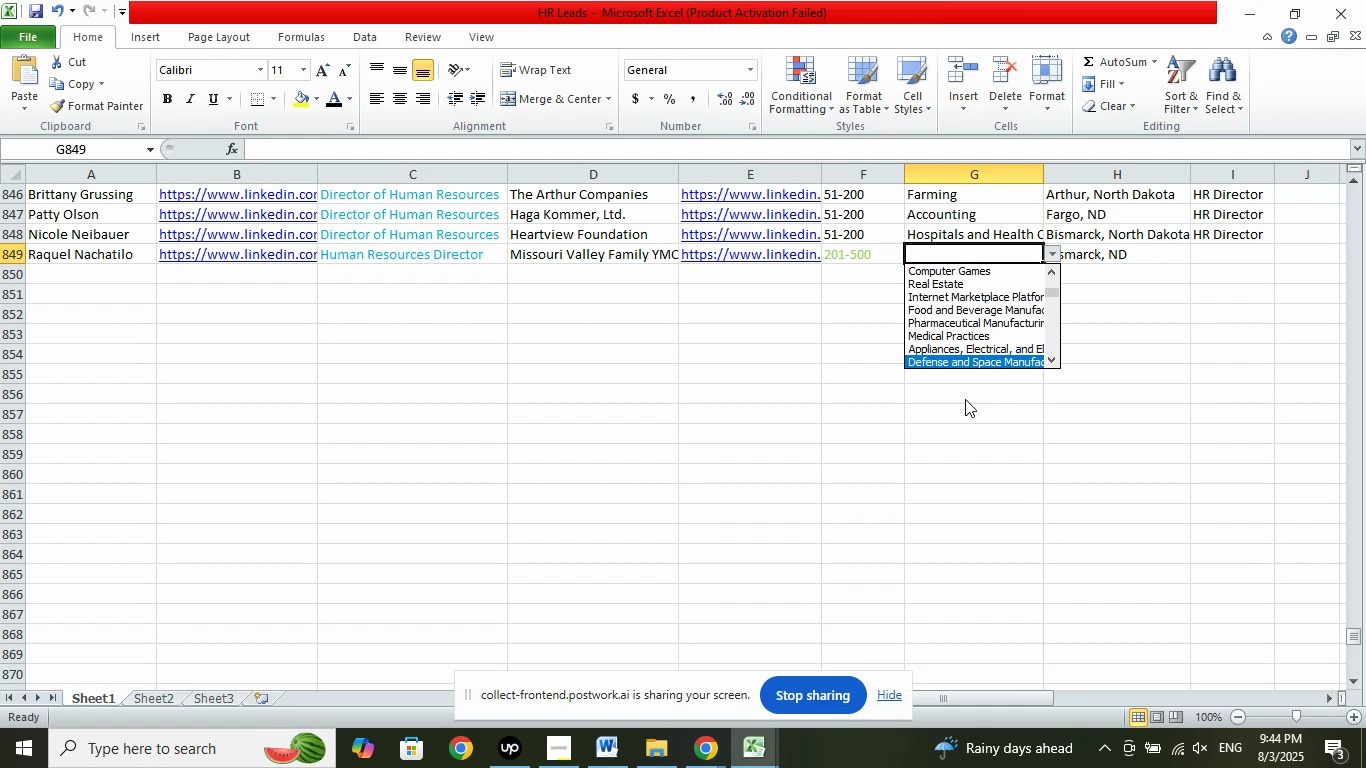 
key(ArrowDown)
 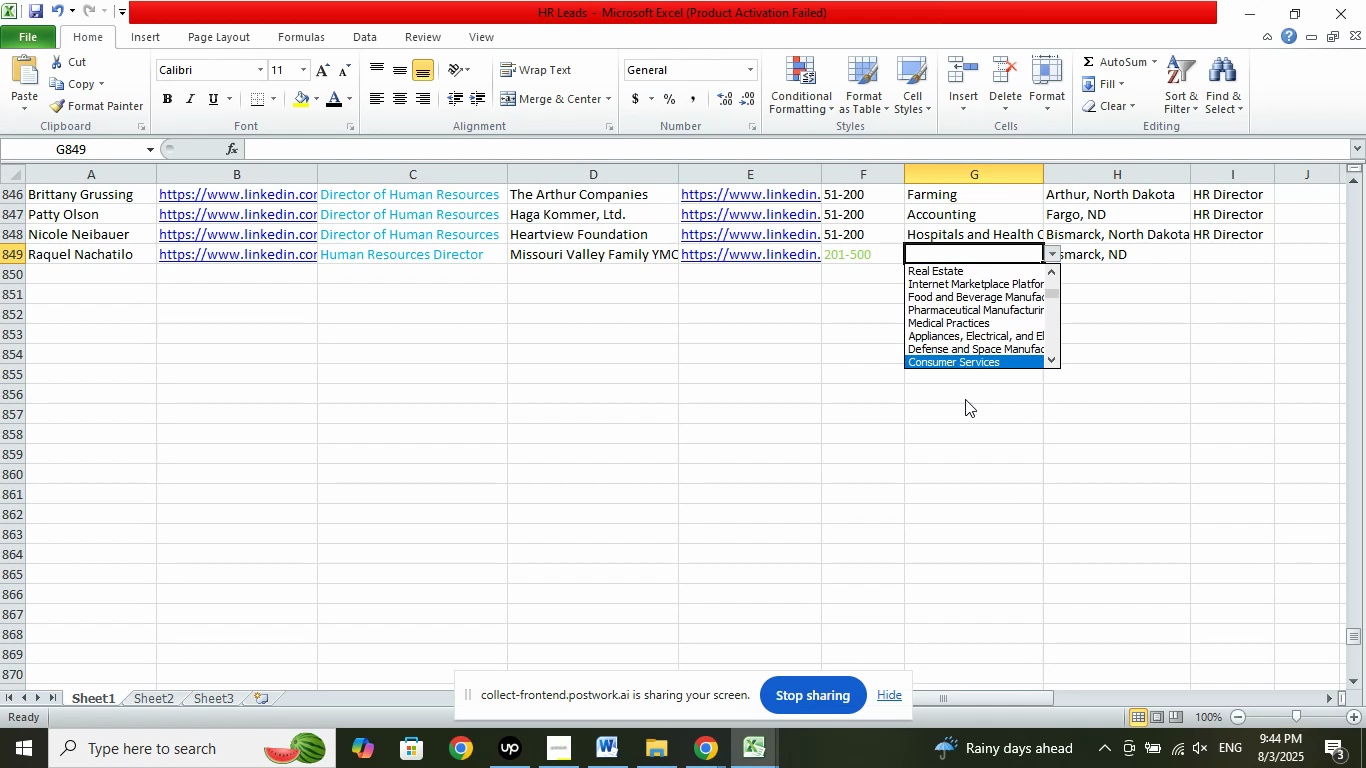 
key(ArrowDown)
 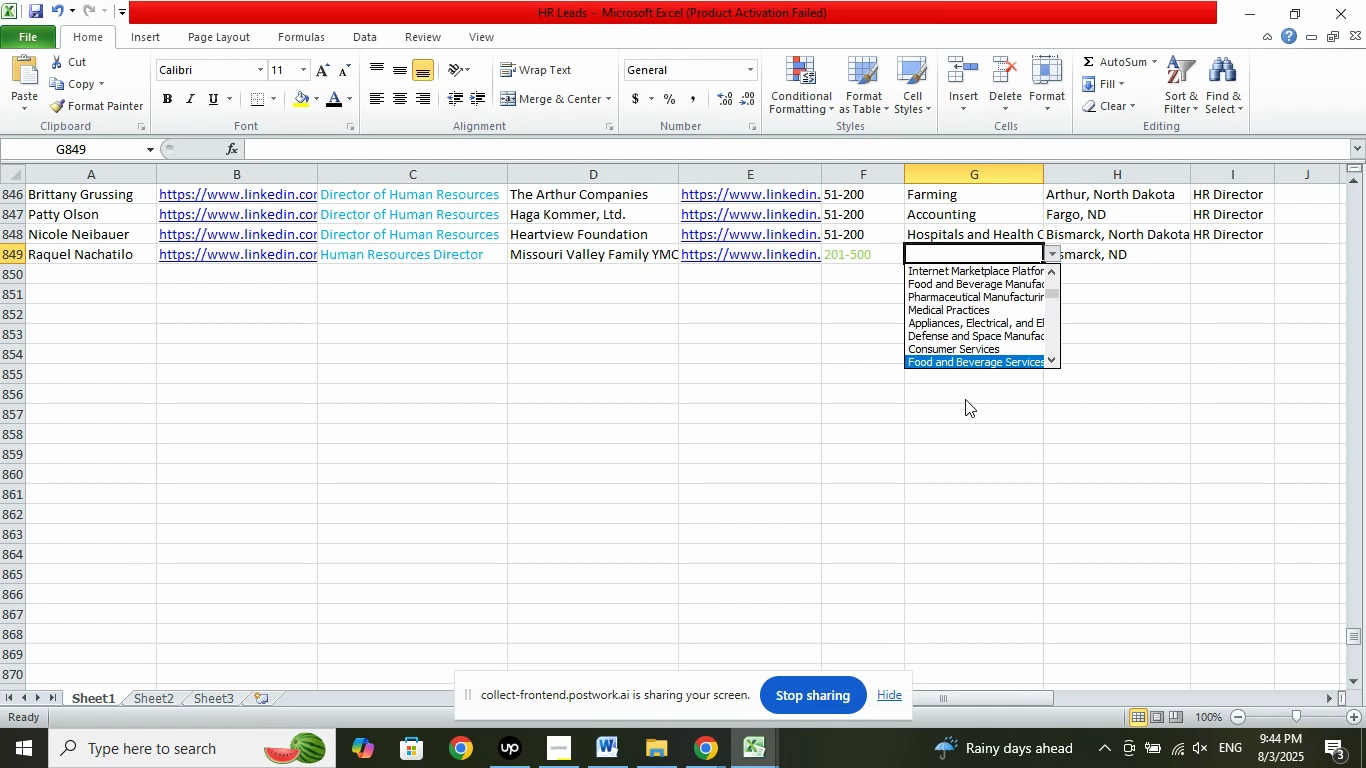 
key(ArrowDown)
 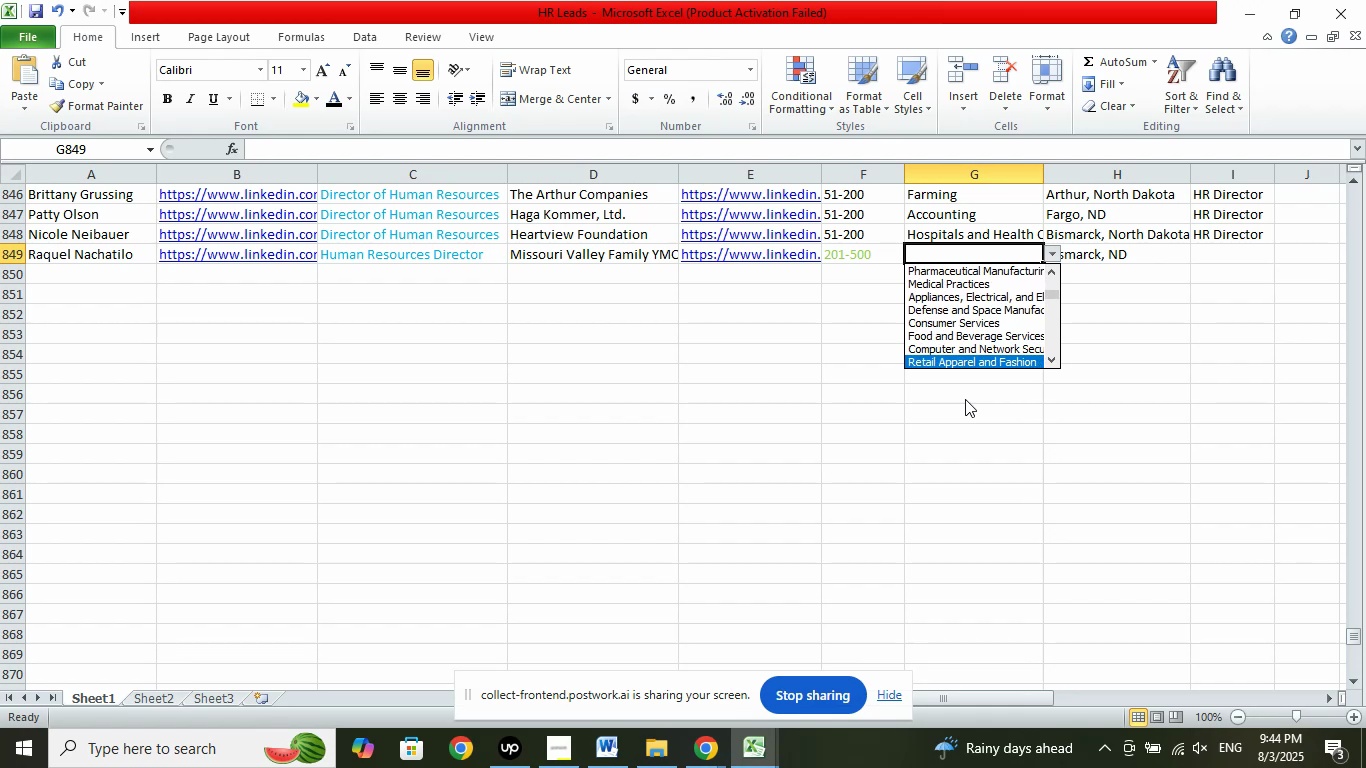 
key(ArrowDown)
 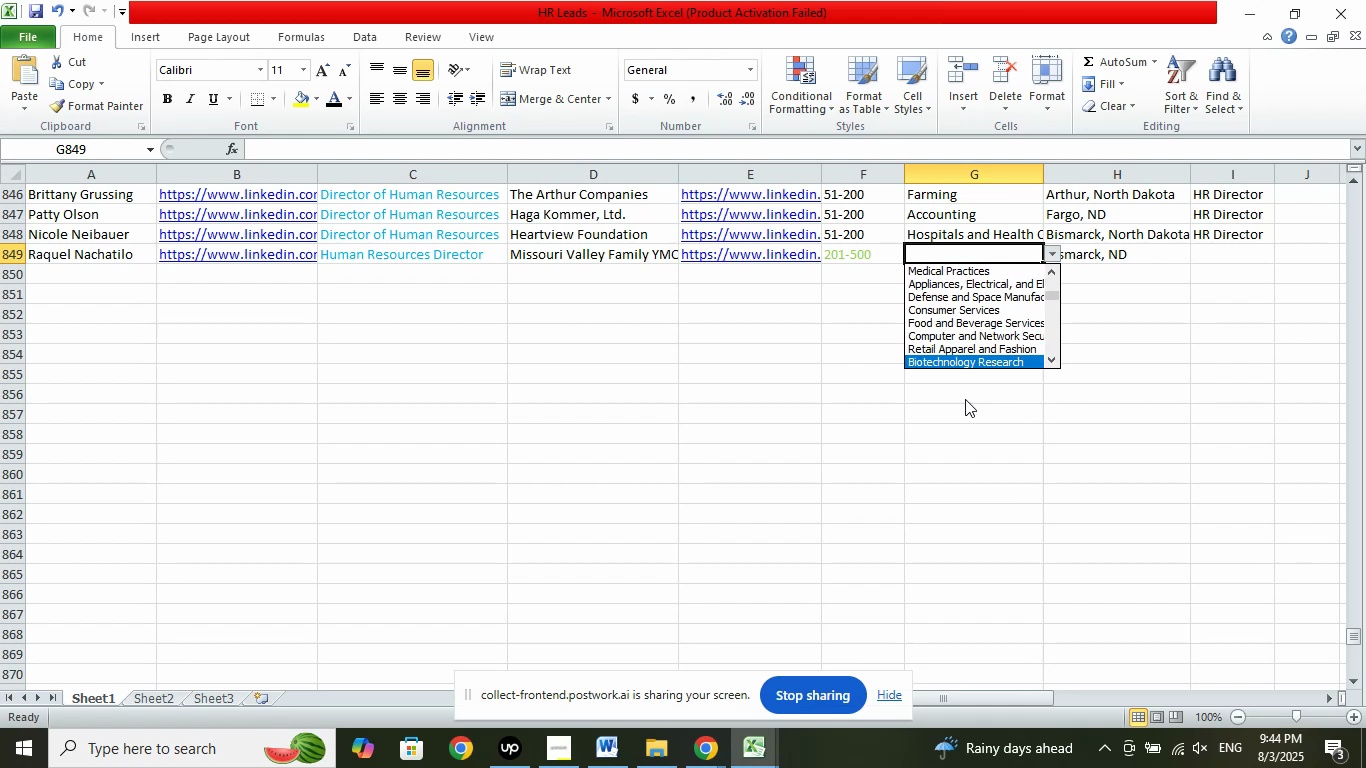 
key(ArrowDown)
 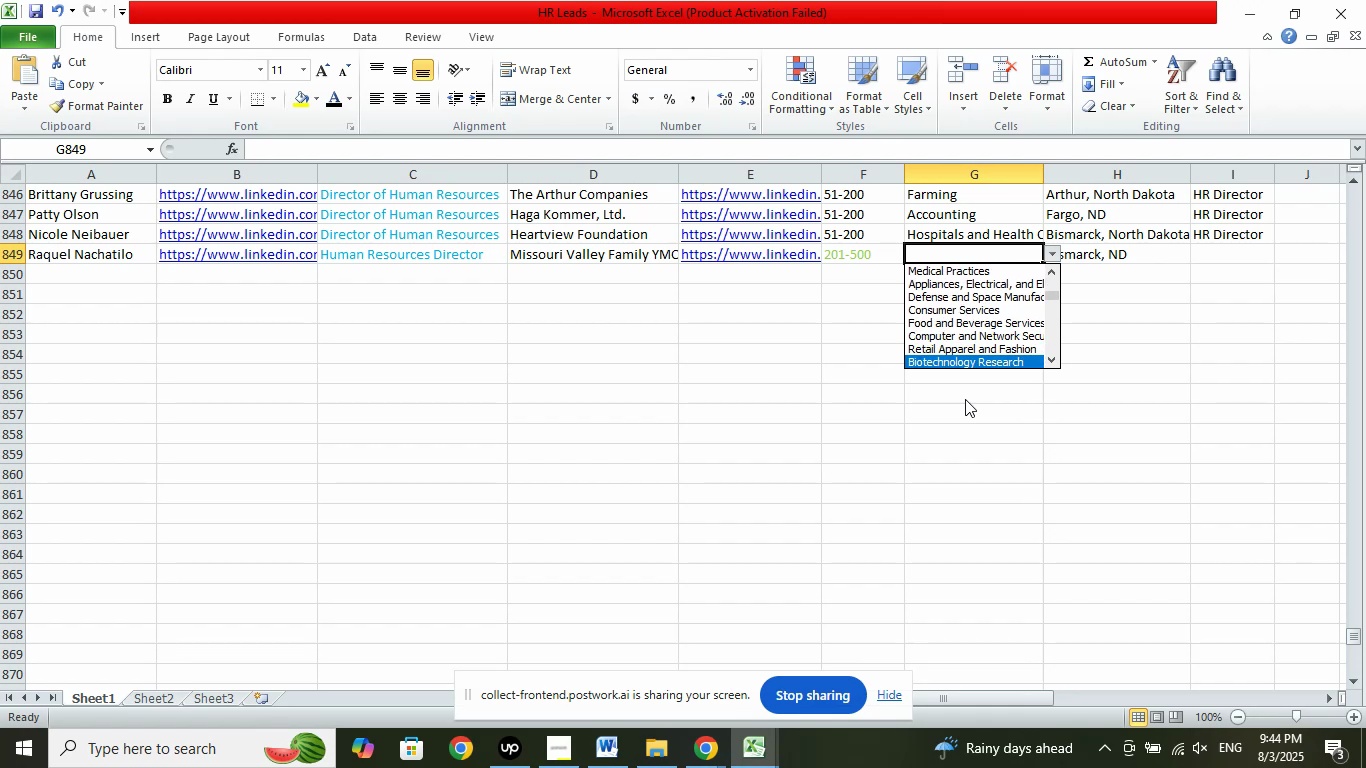 
key(ArrowDown)
 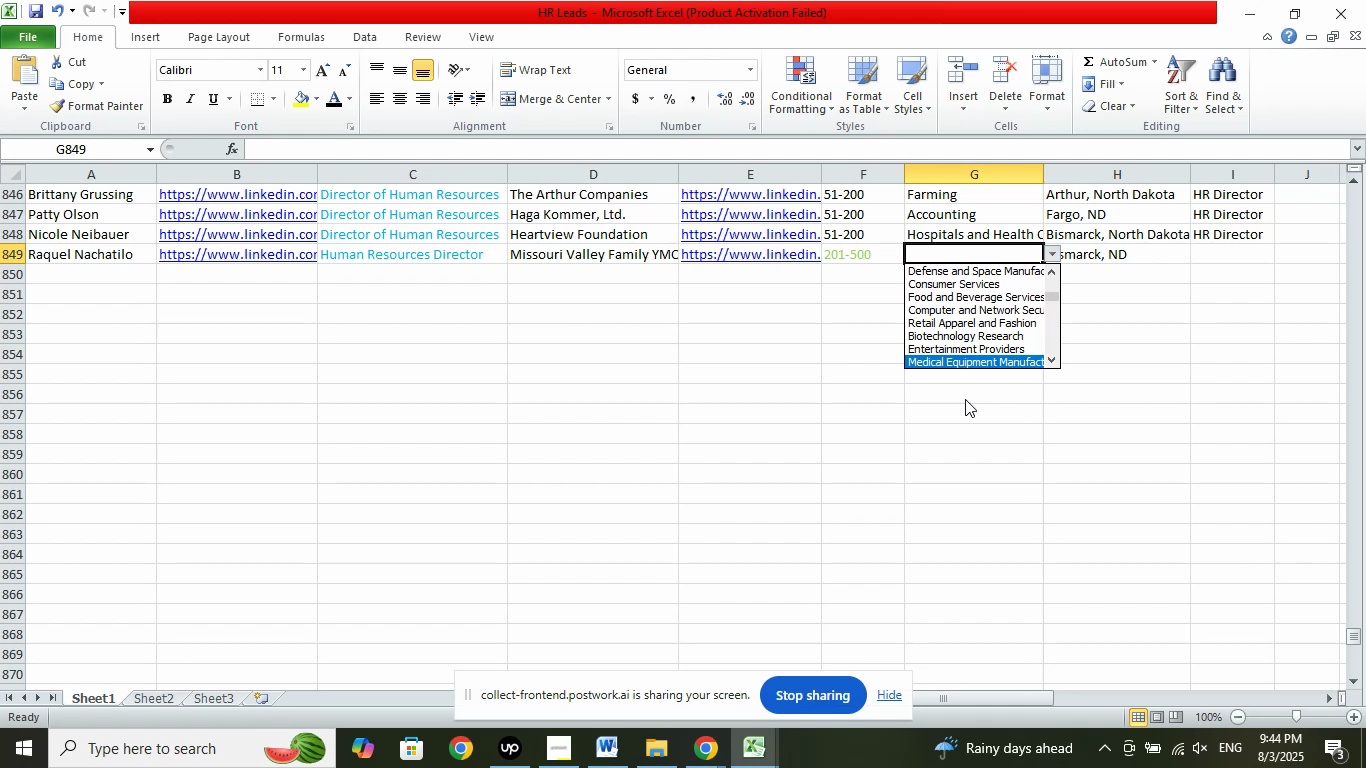 
key(ArrowDown)
 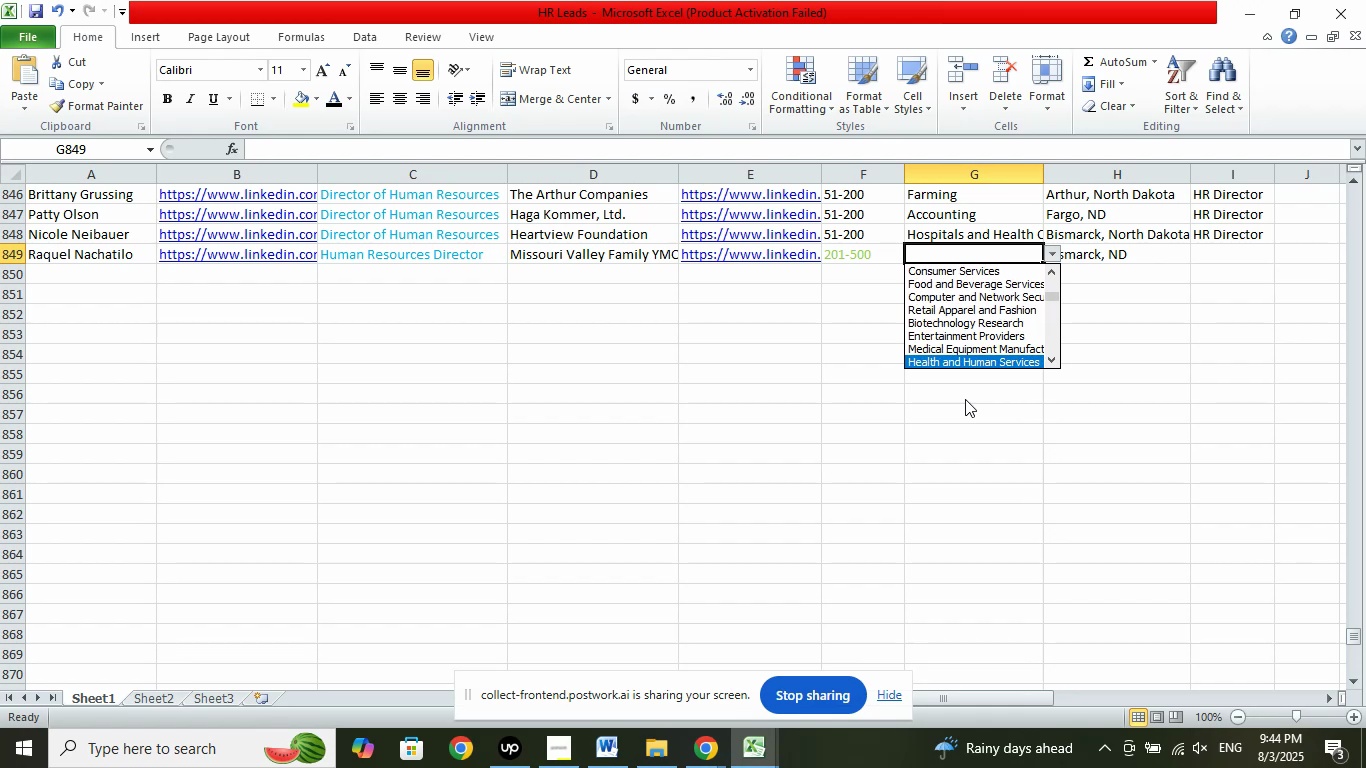 
key(ArrowDown)
 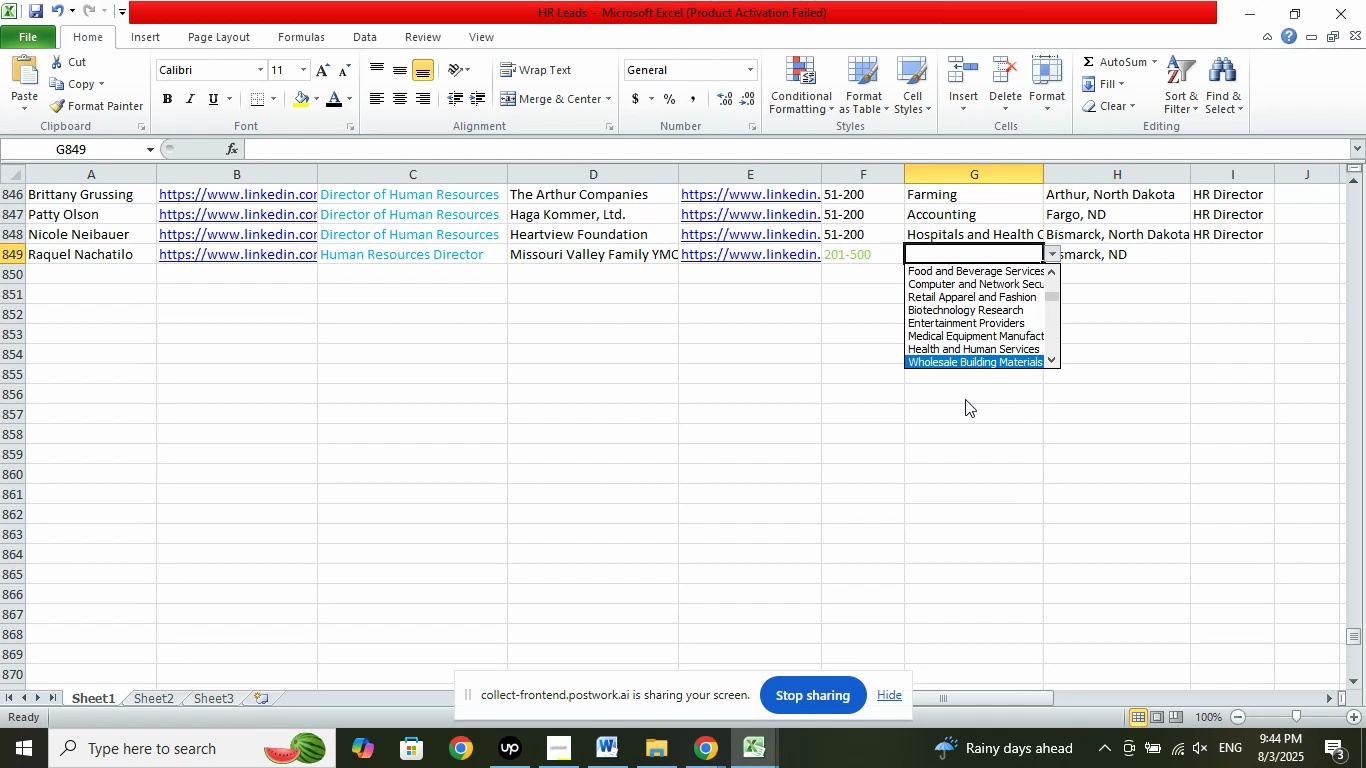 
key(ArrowDown)
 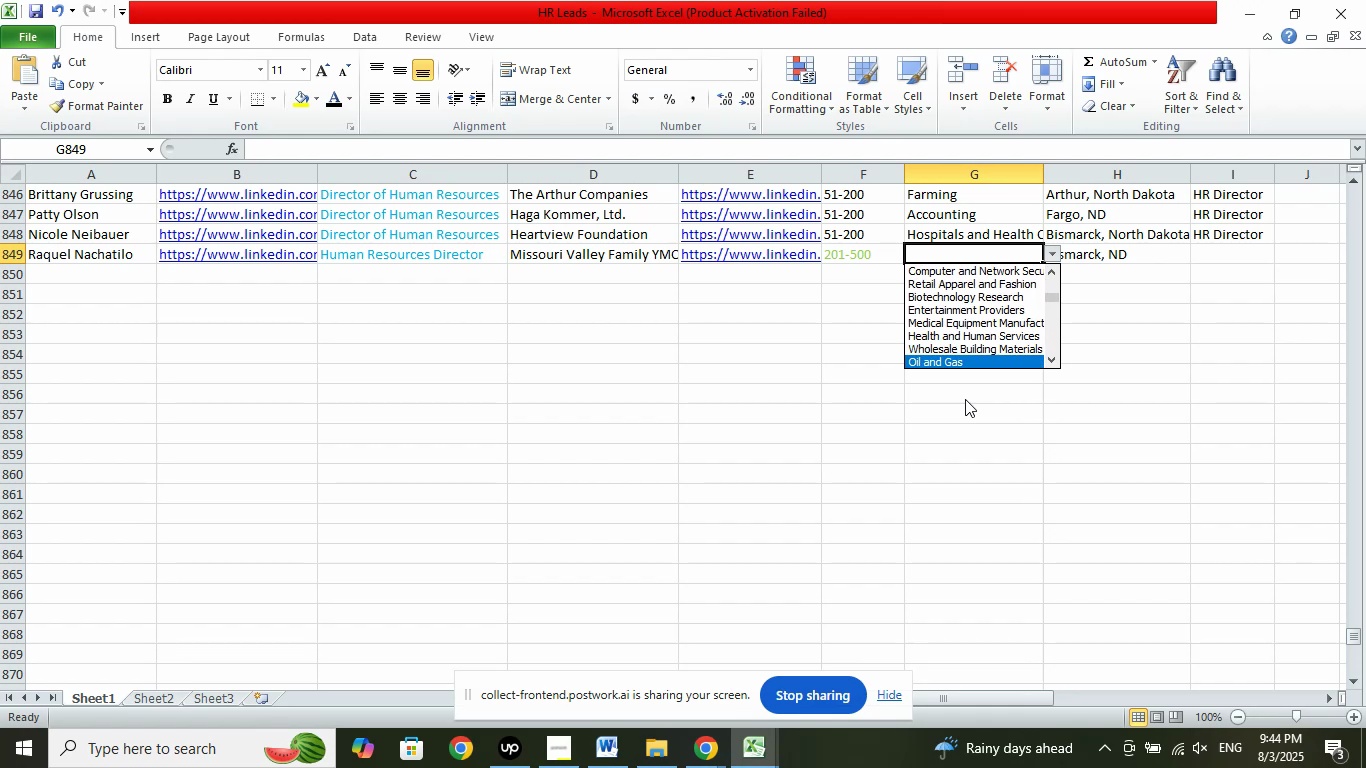 
key(ArrowDown)
 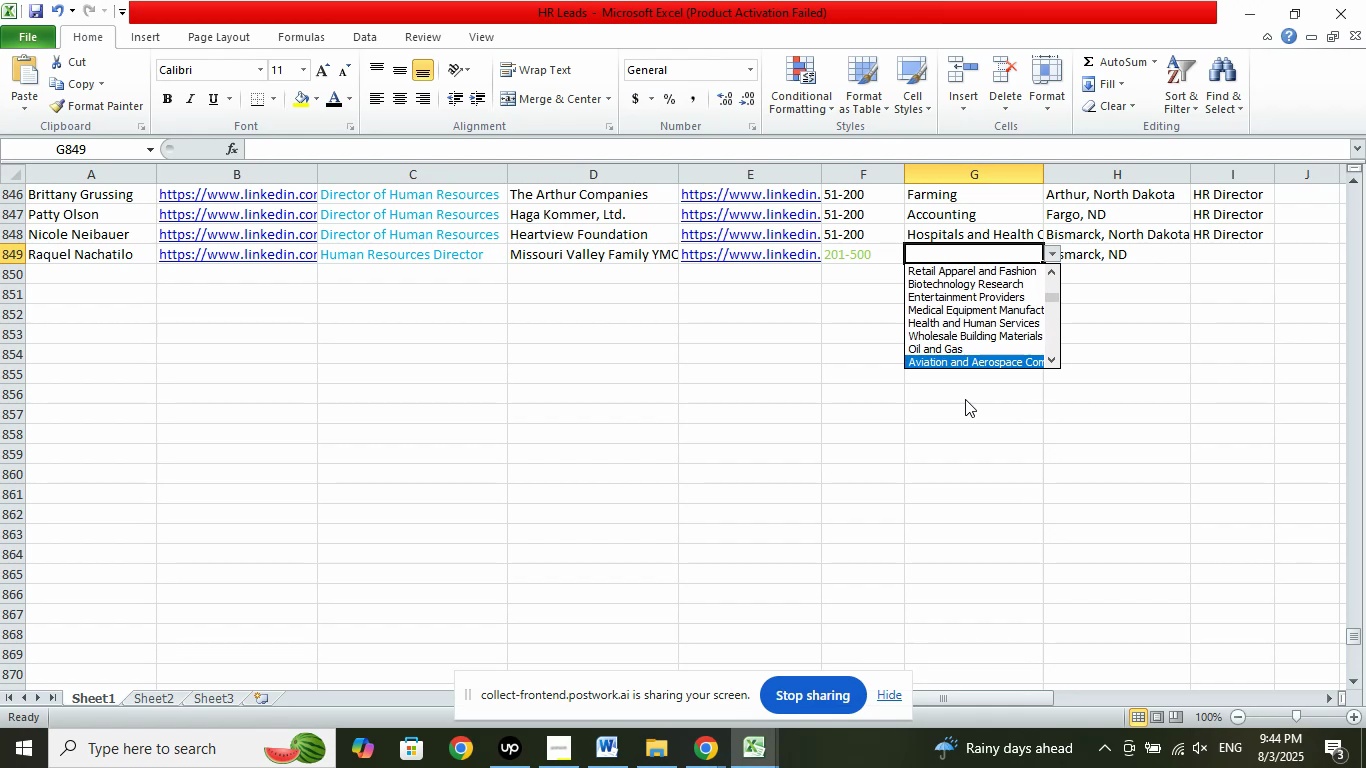 
key(ArrowDown)
 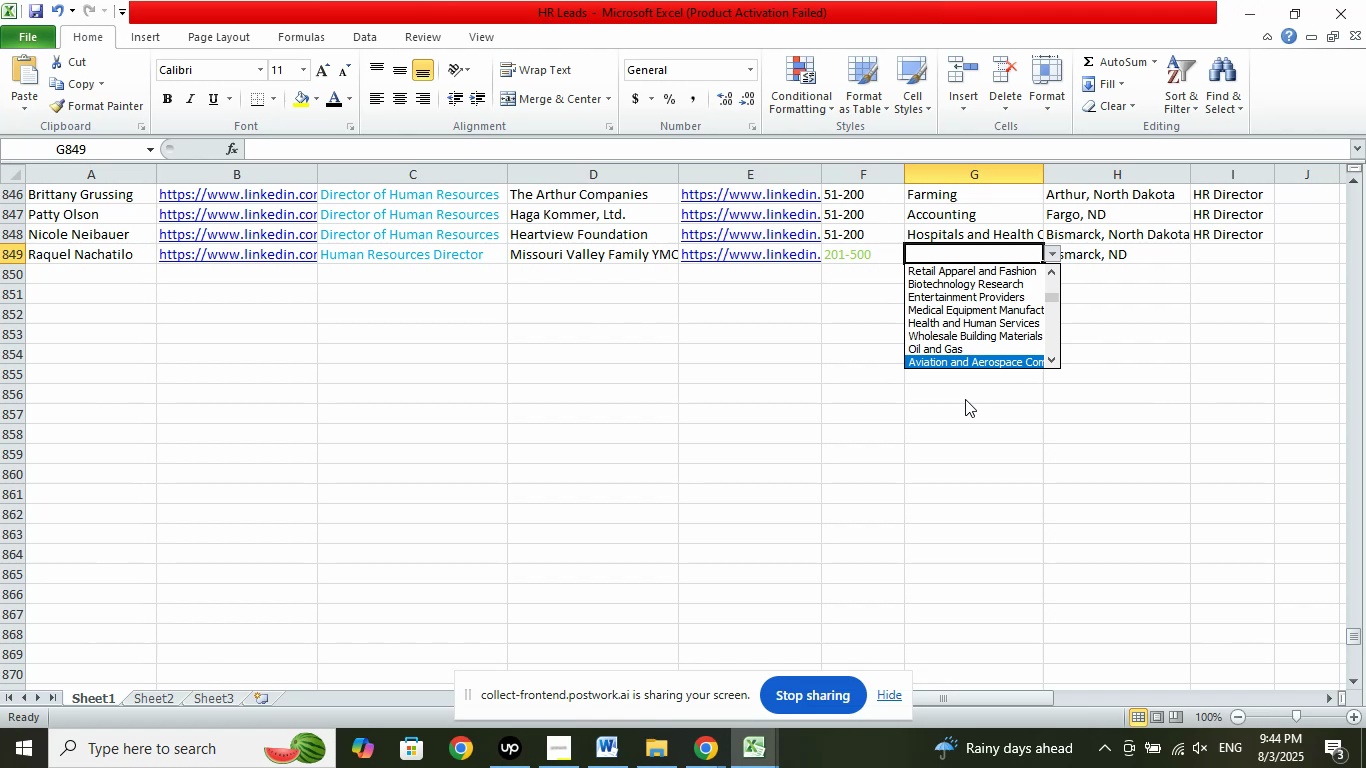 
key(ArrowDown)
 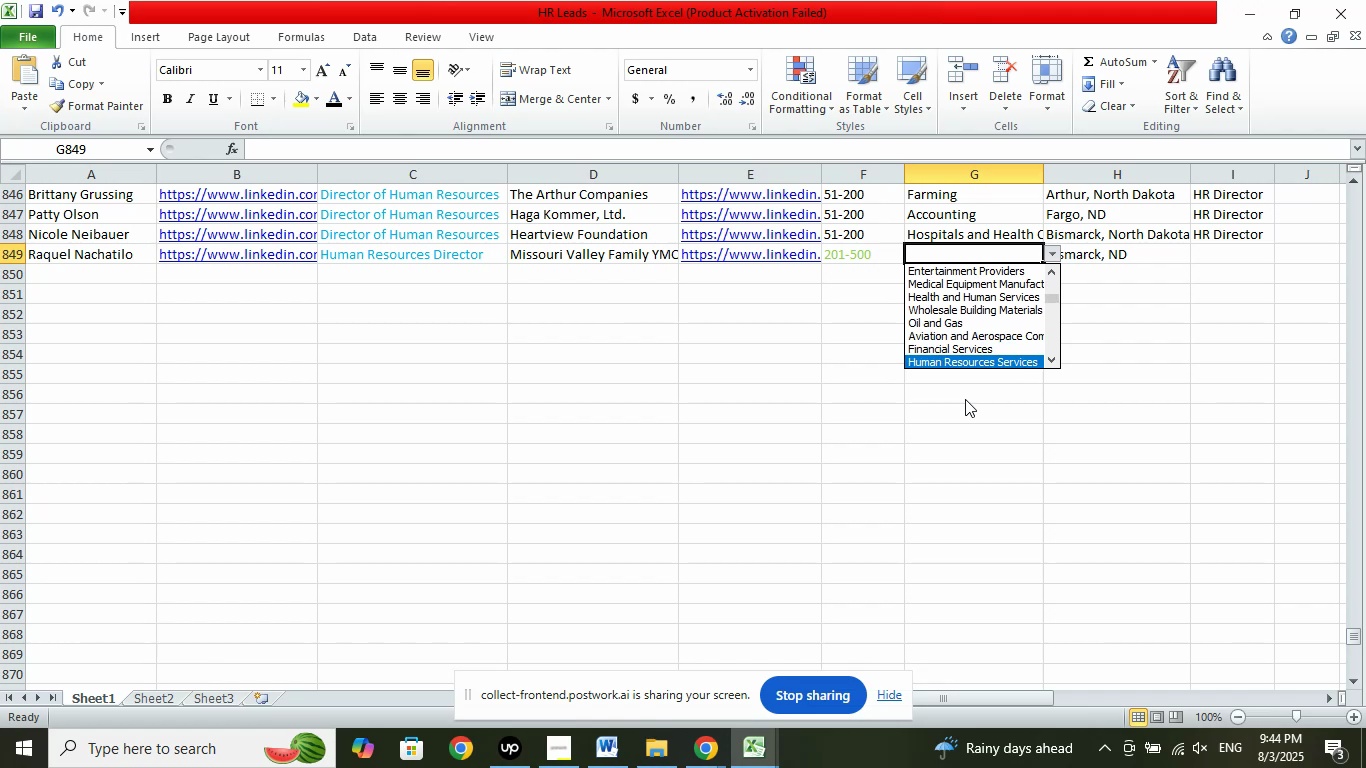 
key(ArrowDown)
 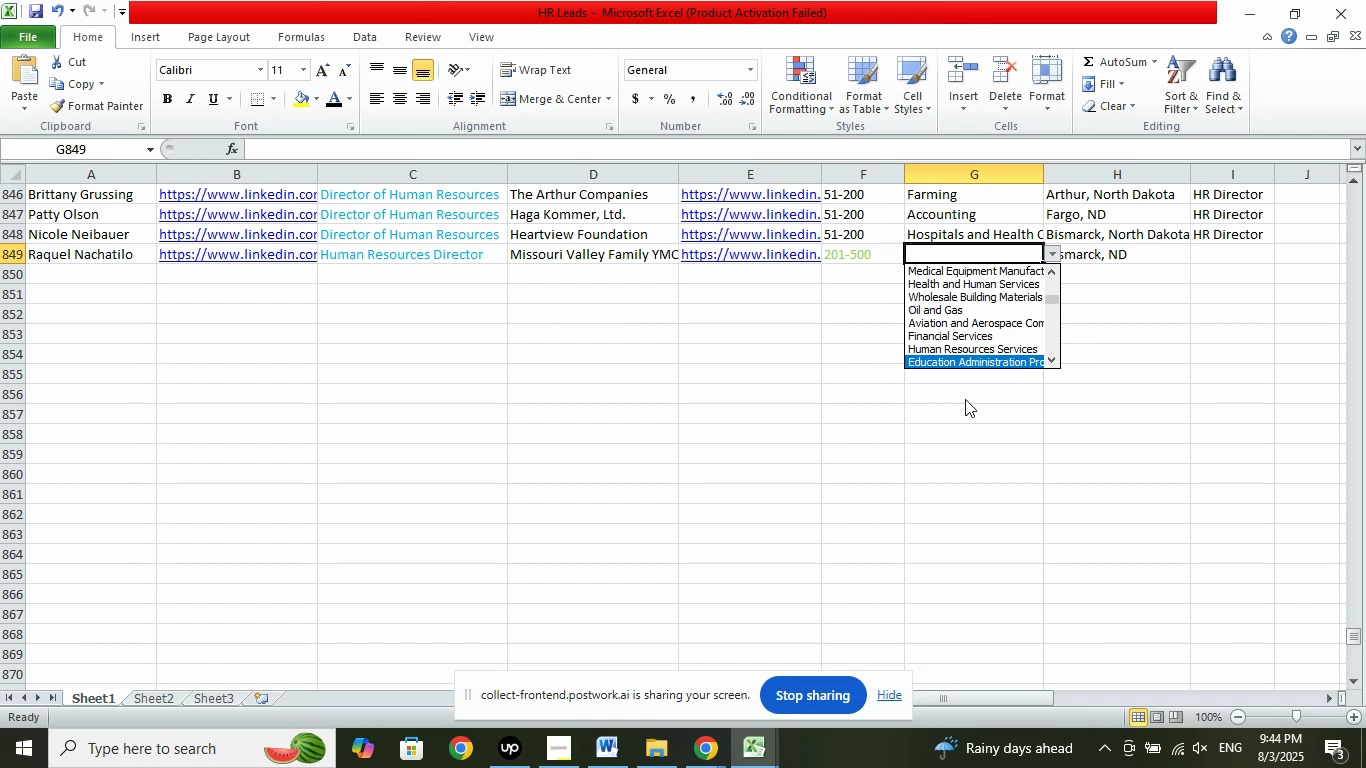 
key(ArrowDown)
 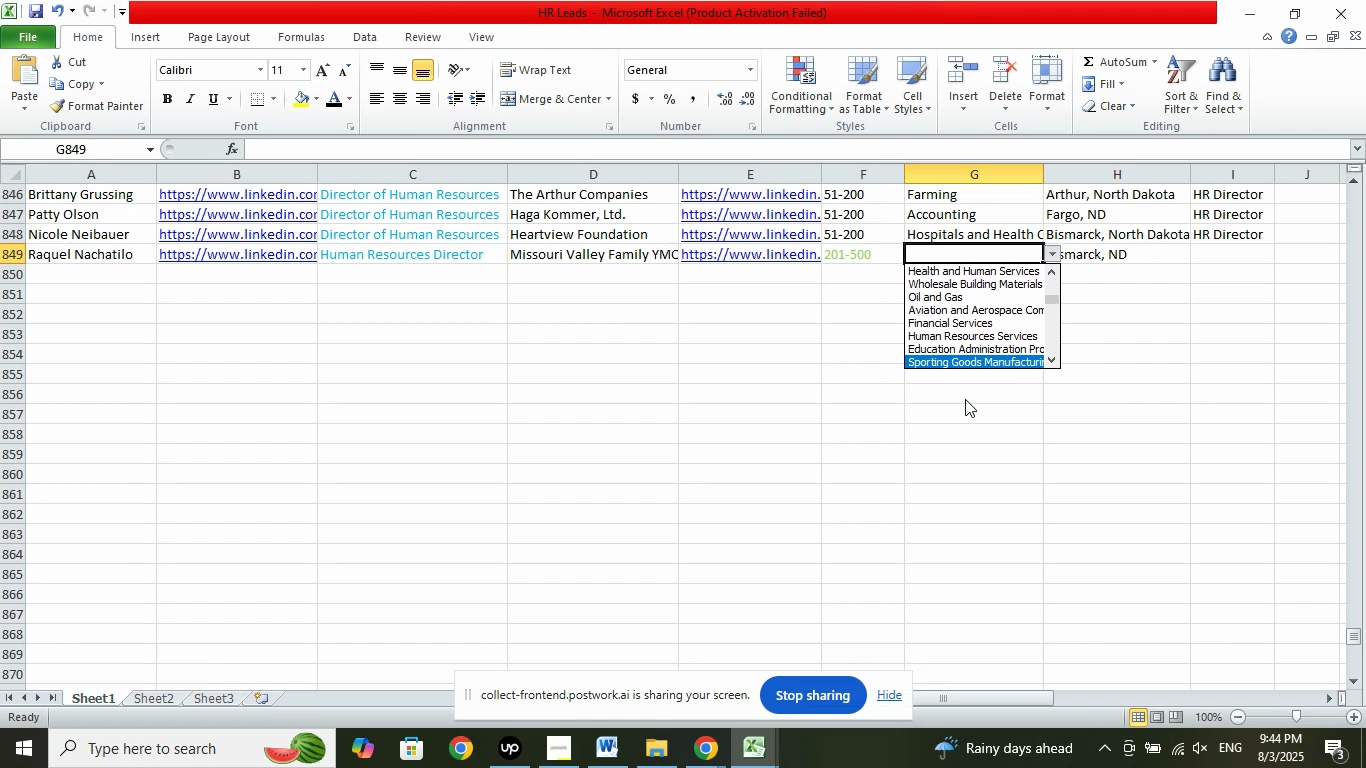 
key(ArrowDown)
 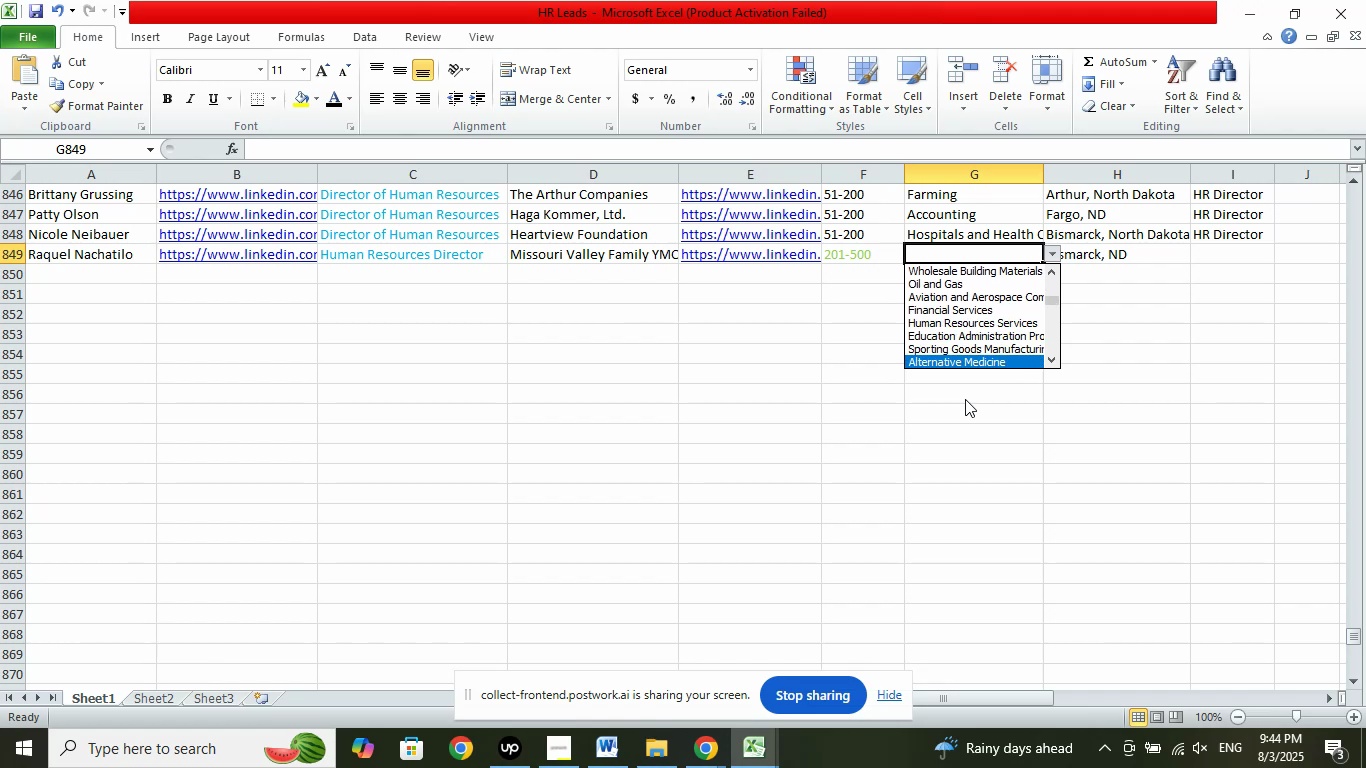 
key(ArrowDown)
 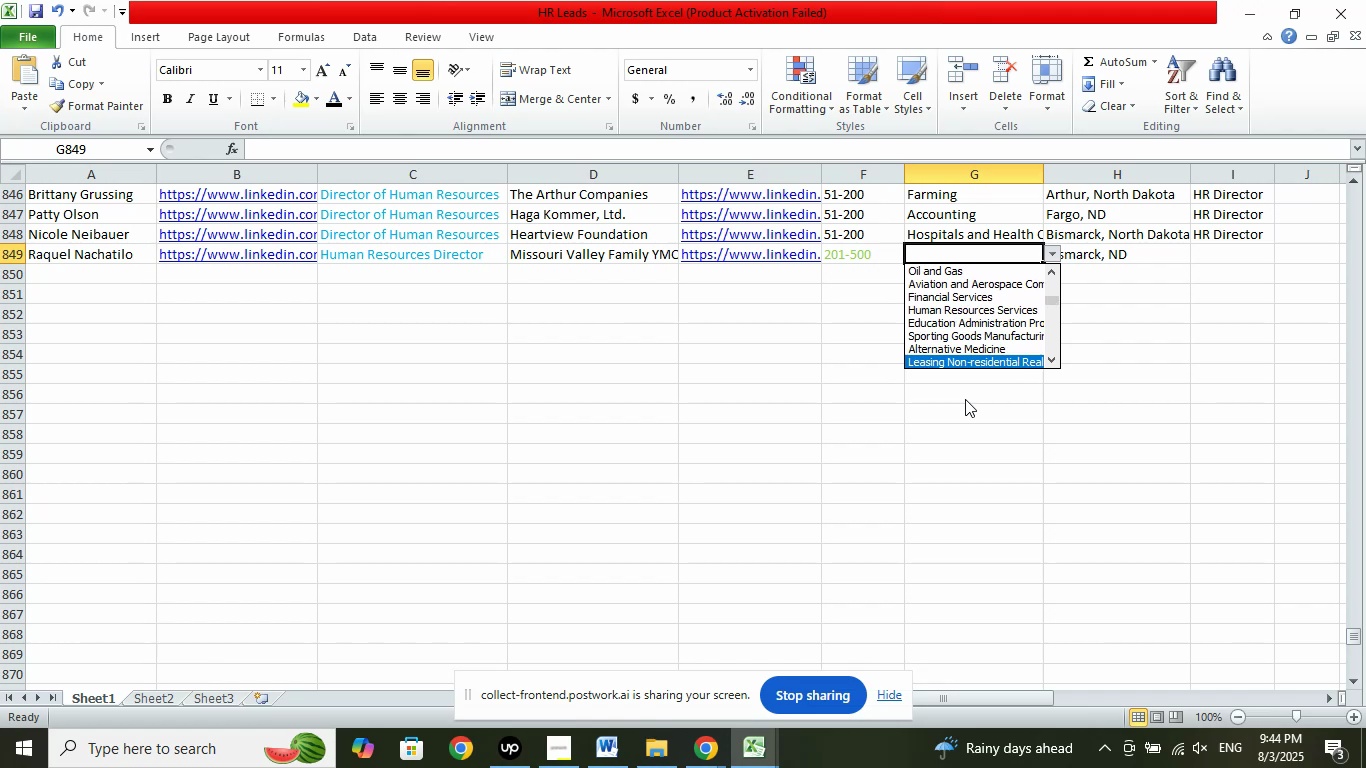 
key(ArrowDown)
 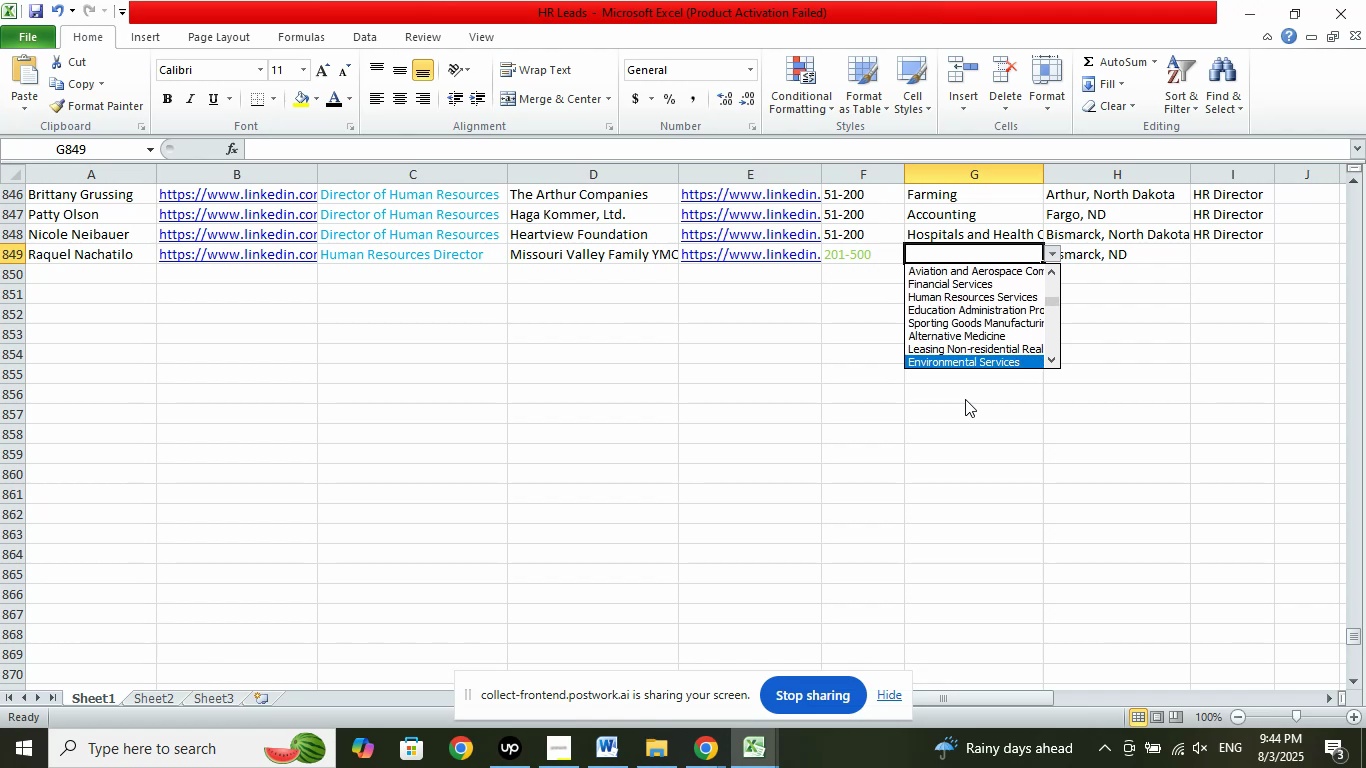 
key(ArrowDown)
 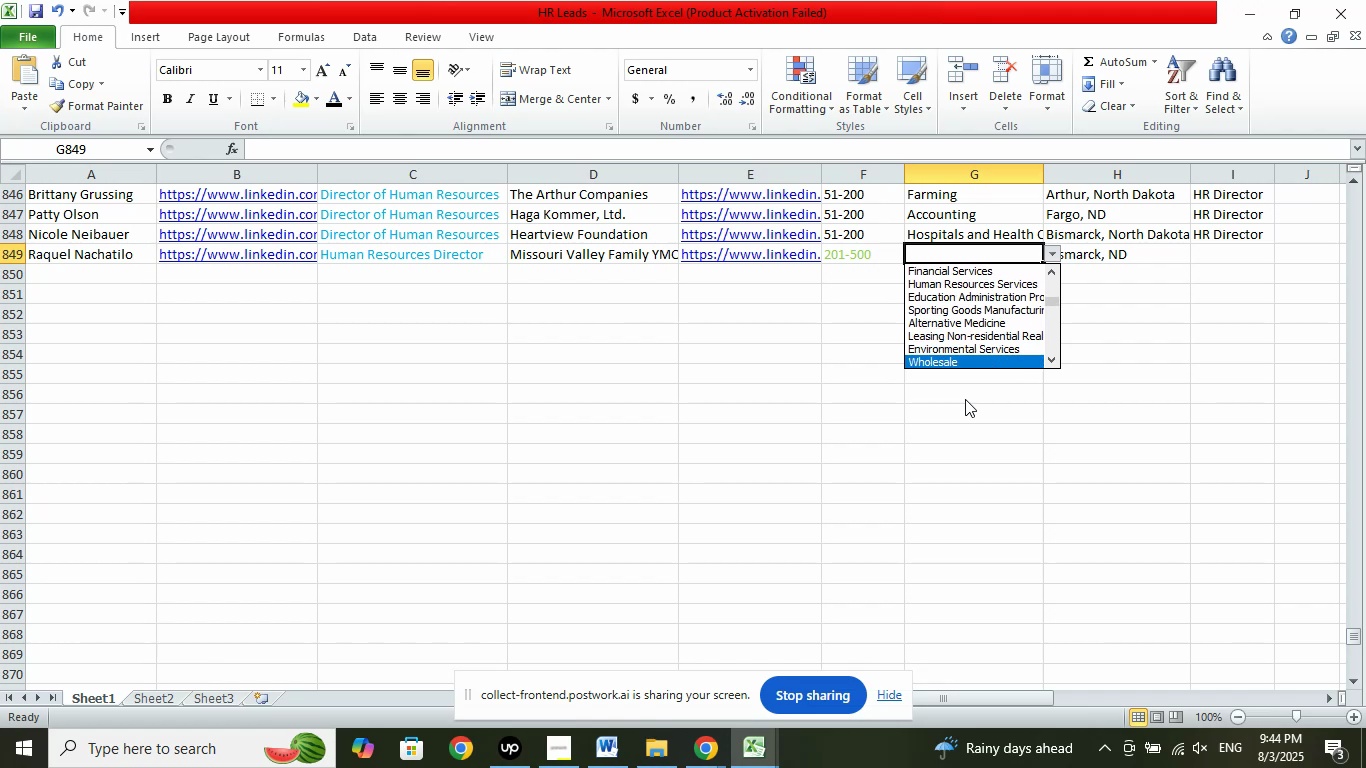 
key(ArrowDown)
 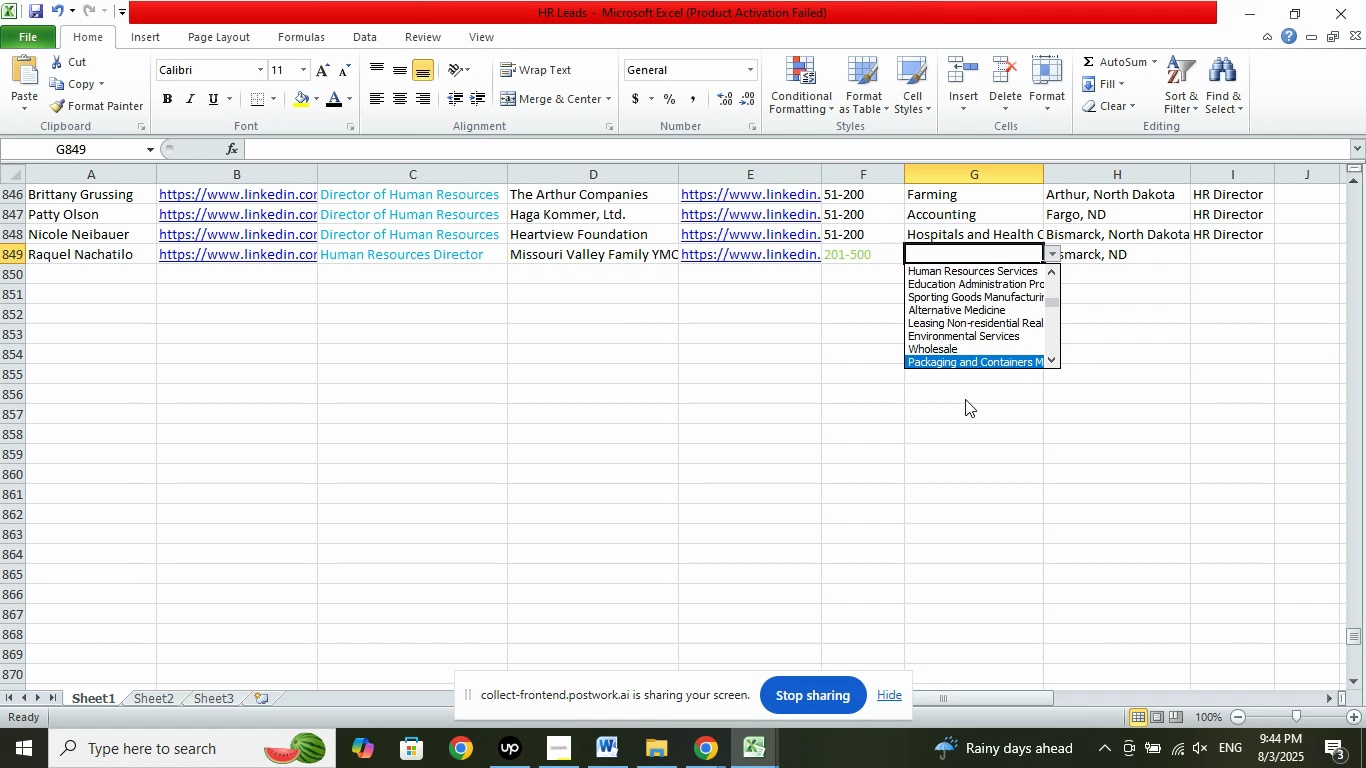 
key(ArrowDown)
 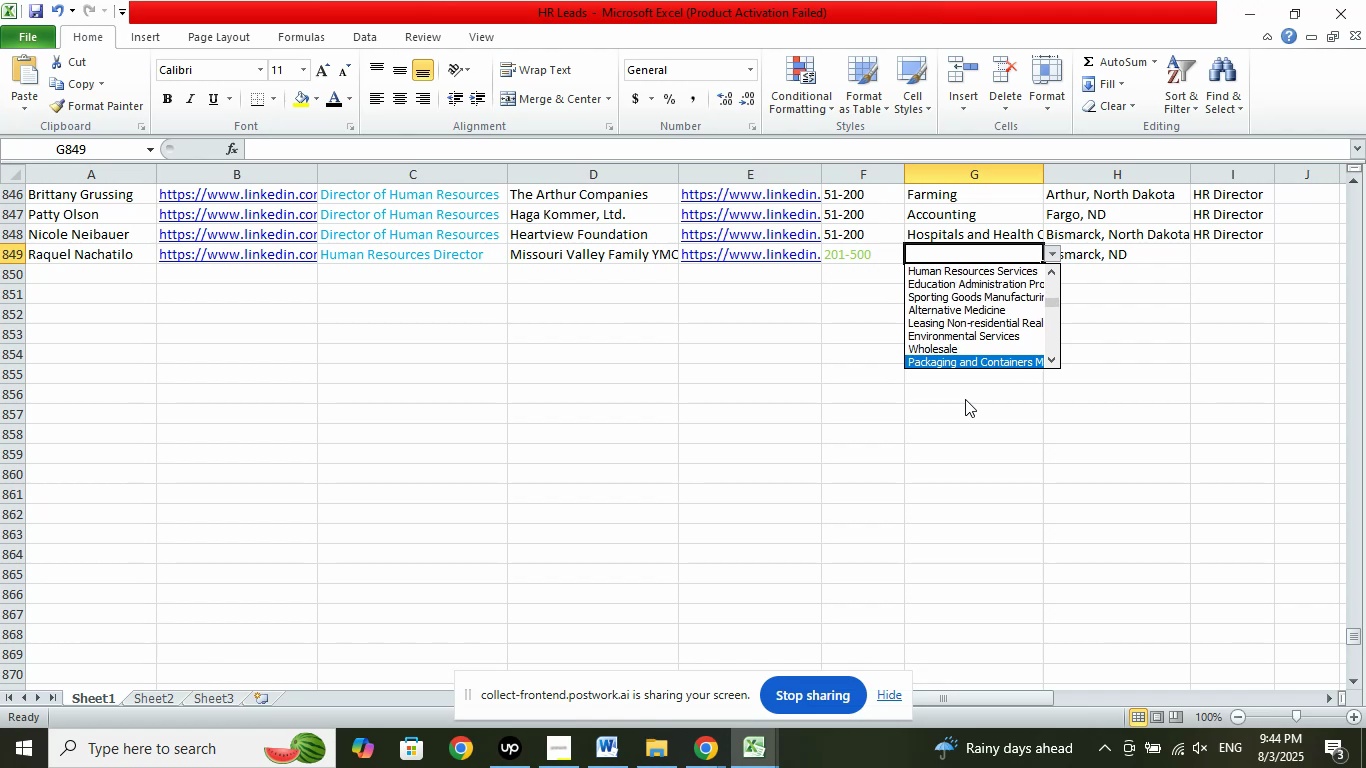 
key(ArrowDown)
 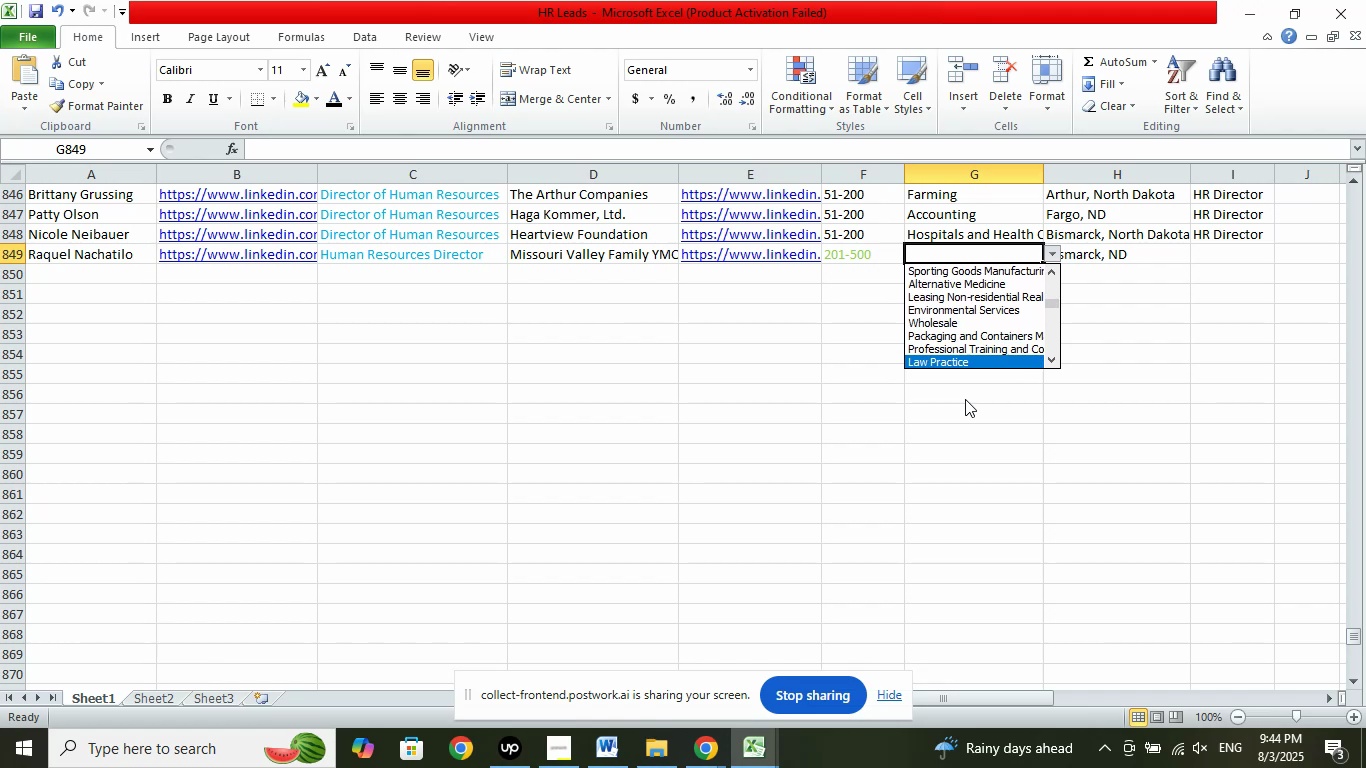 
key(ArrowDown)
 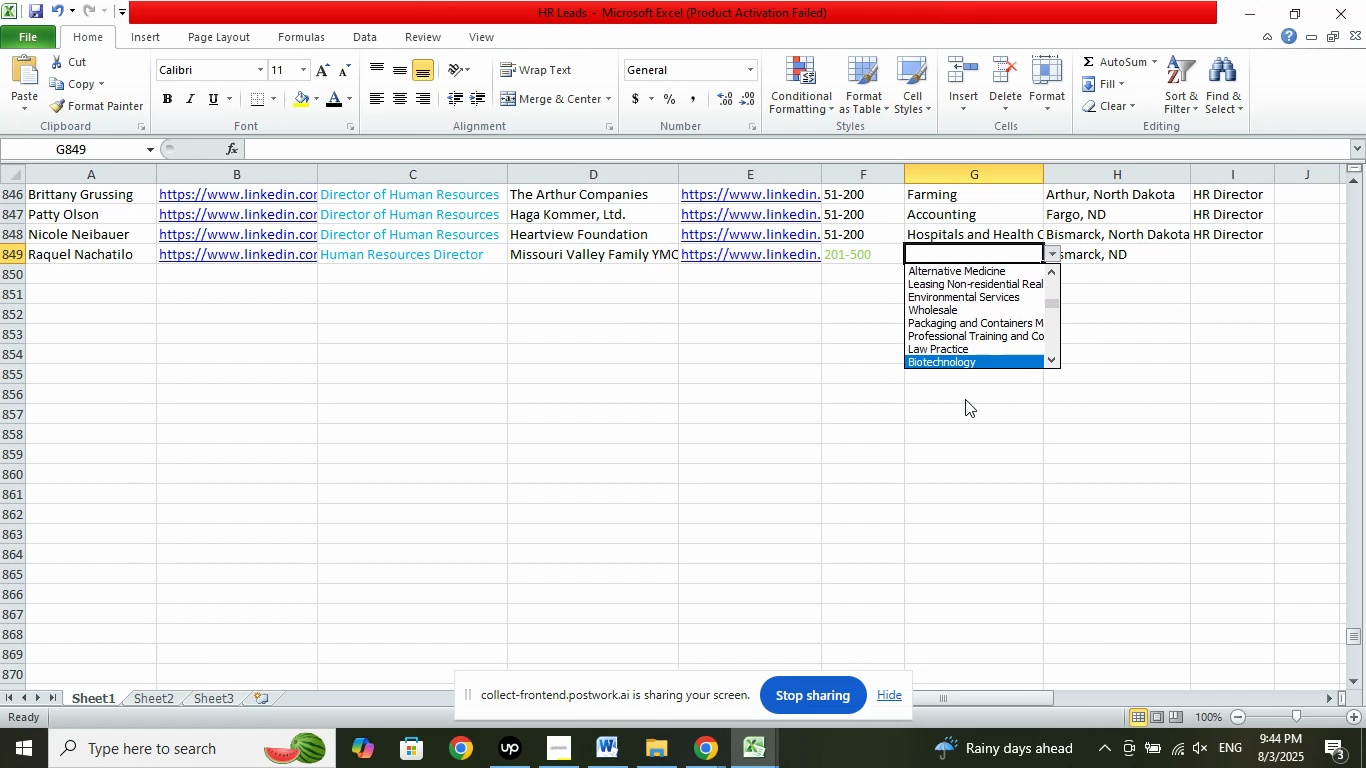 
key(ArrowDown)
 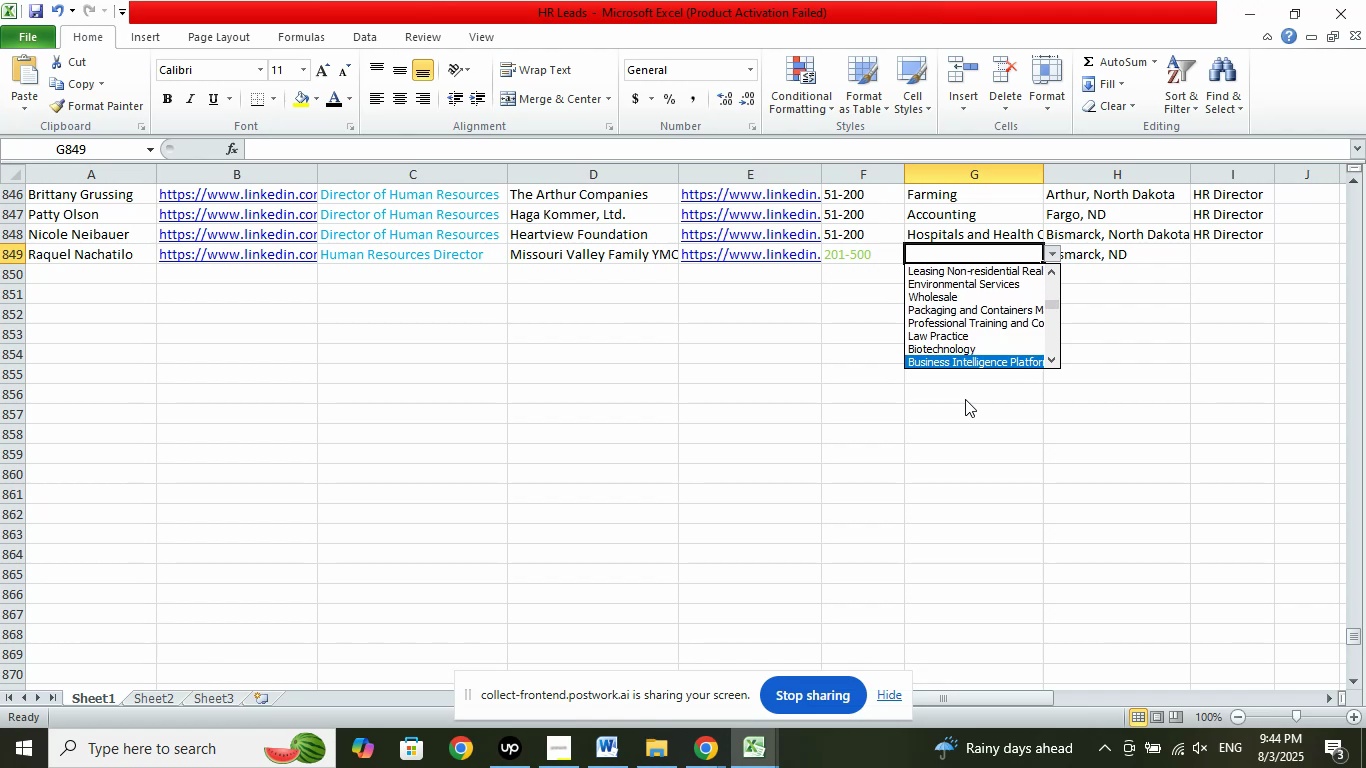 
key(ArrowDown)
 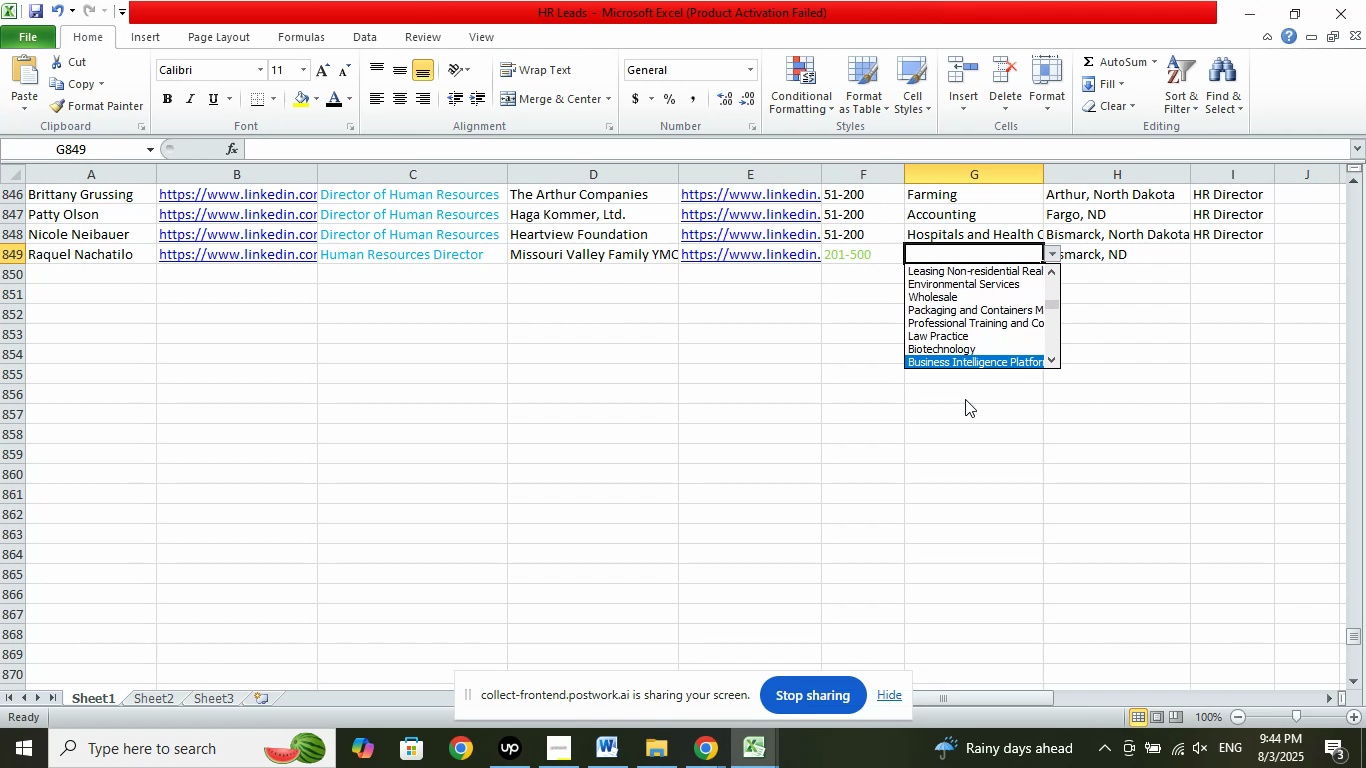 
key(ArrowDown)
 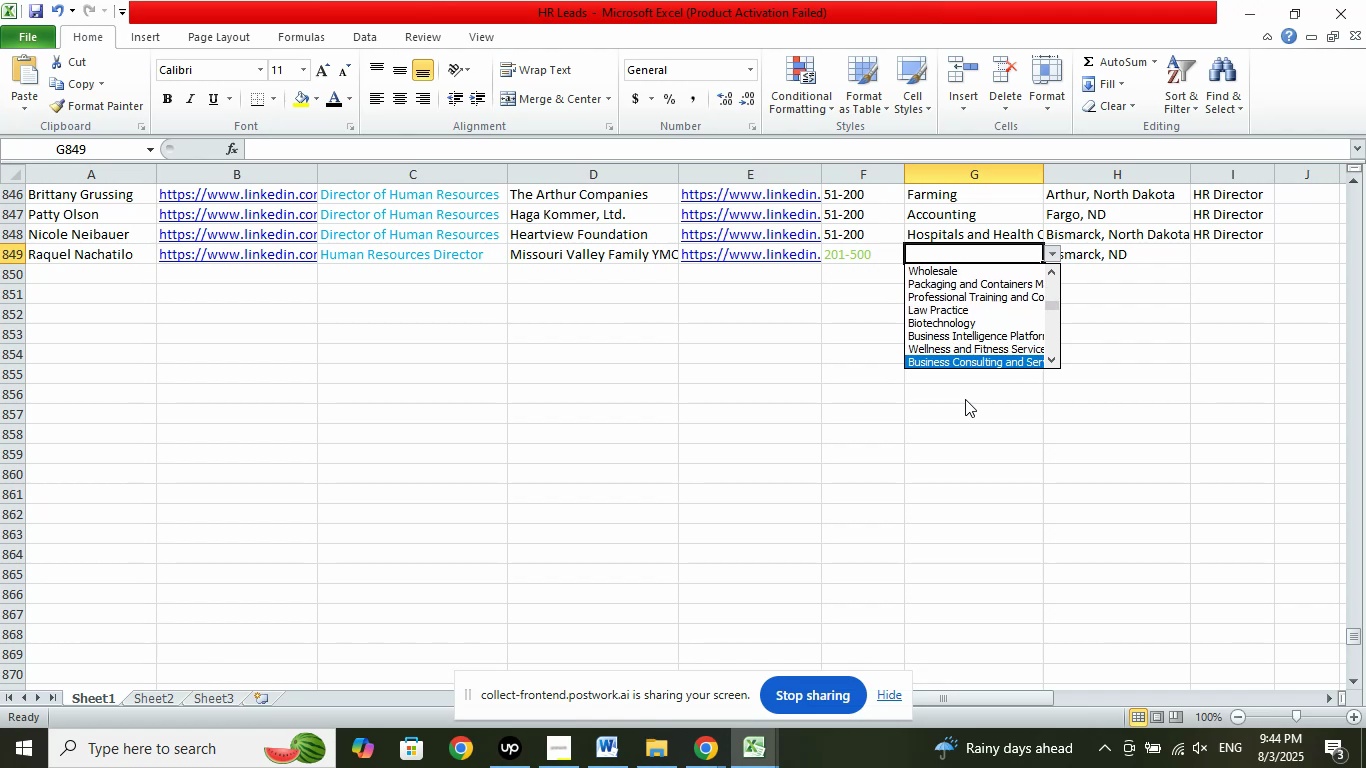 
key(ArrowDown)
 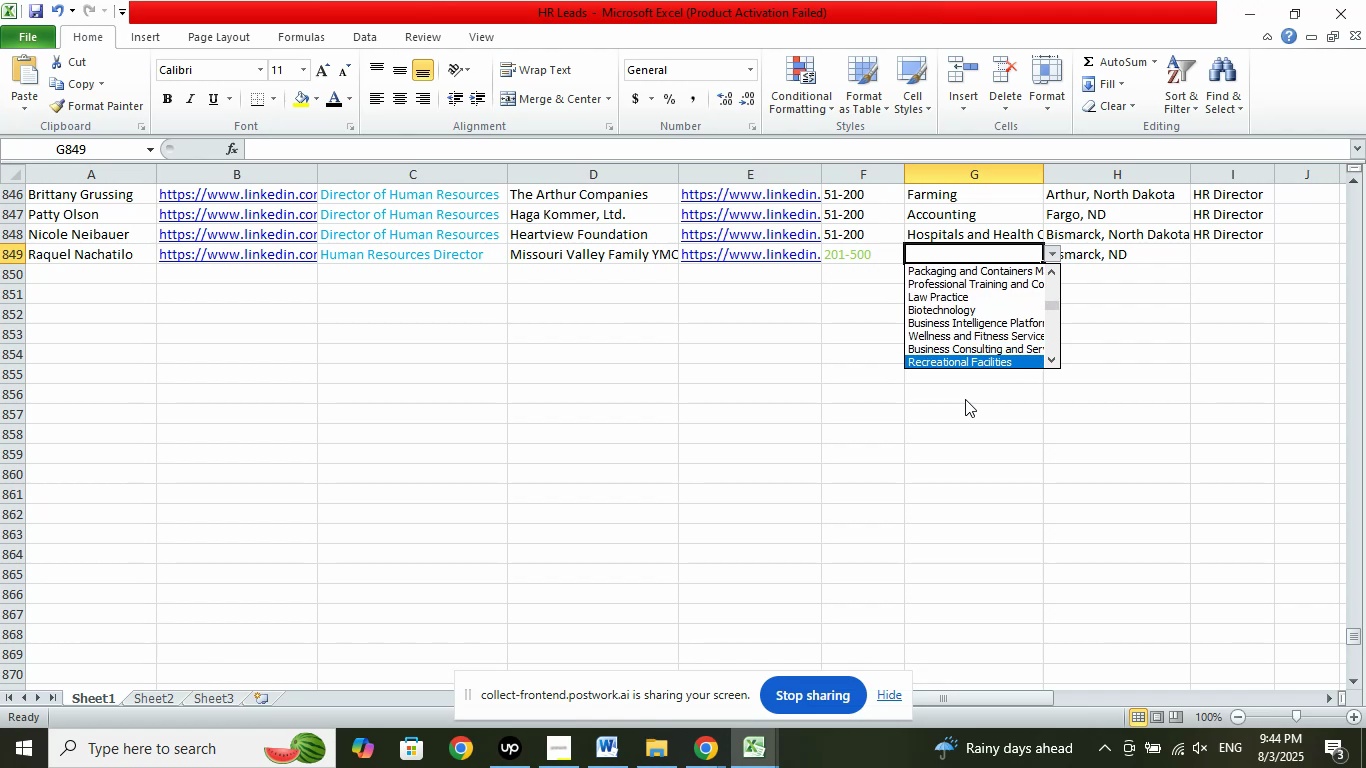 
key(ArrowDown)
 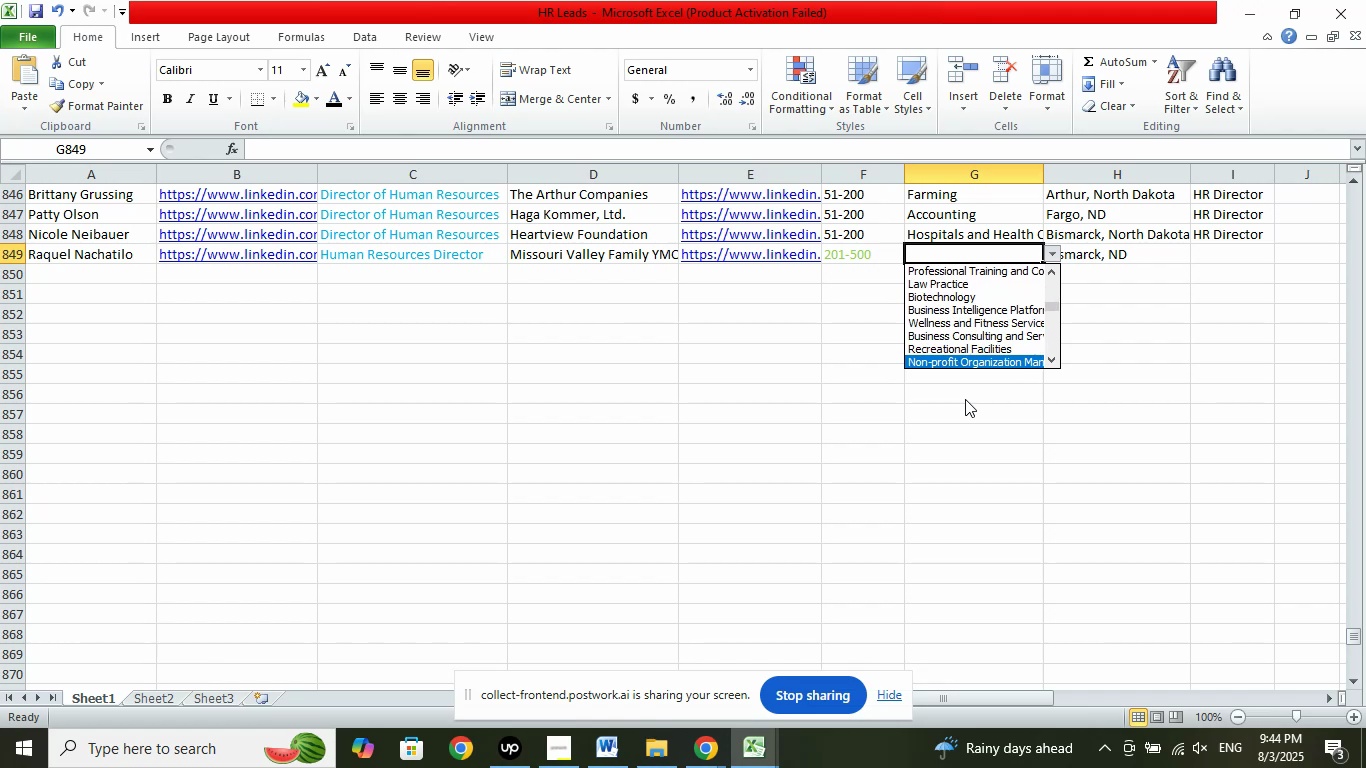 
key(ArrowDown)
 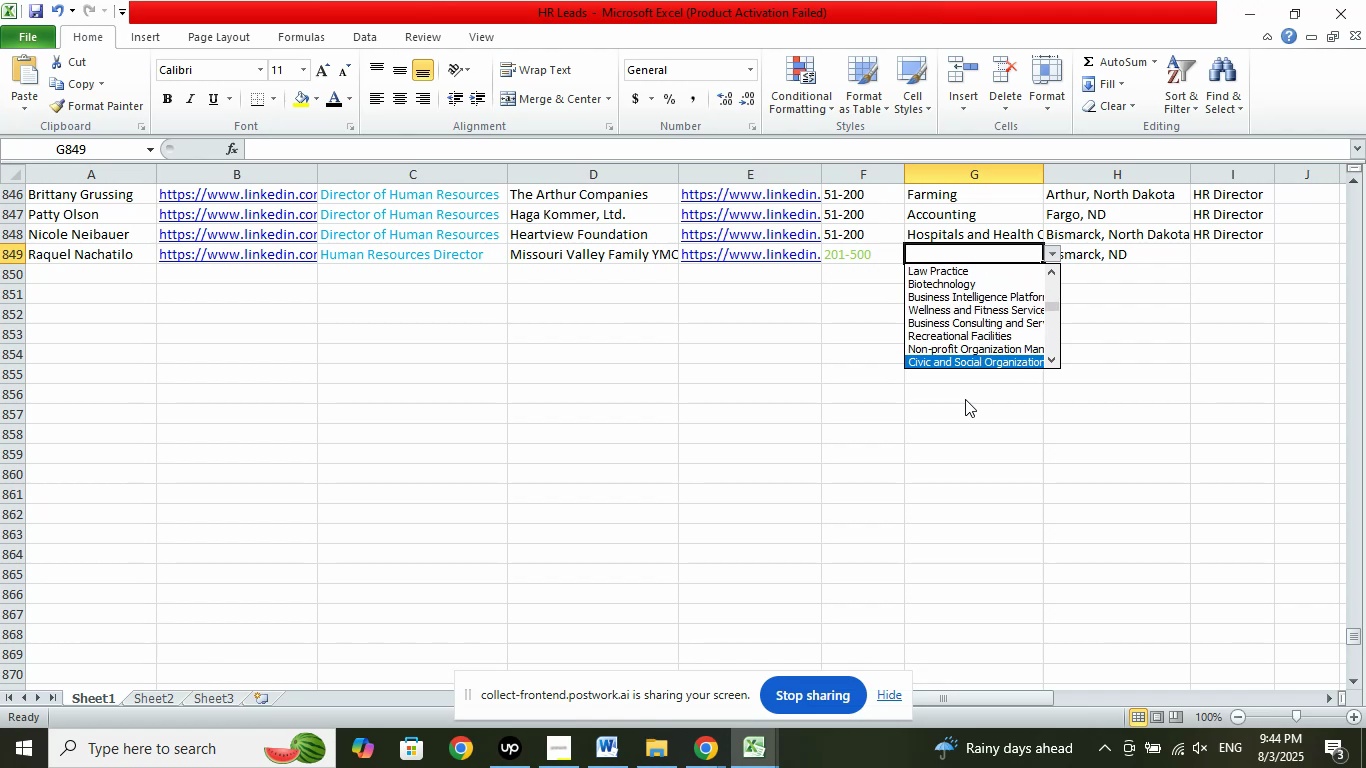 
key(ArrowDown)
 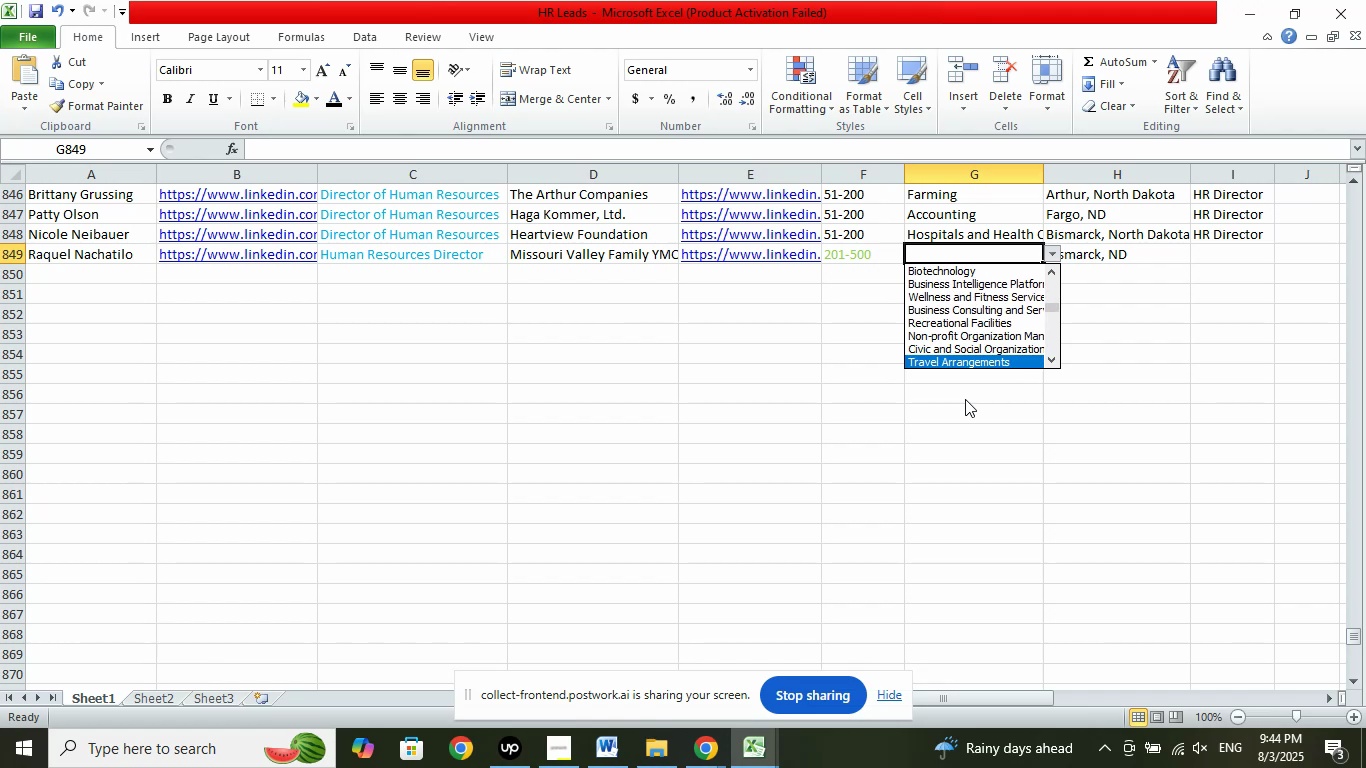 
key(ArrowDown)
 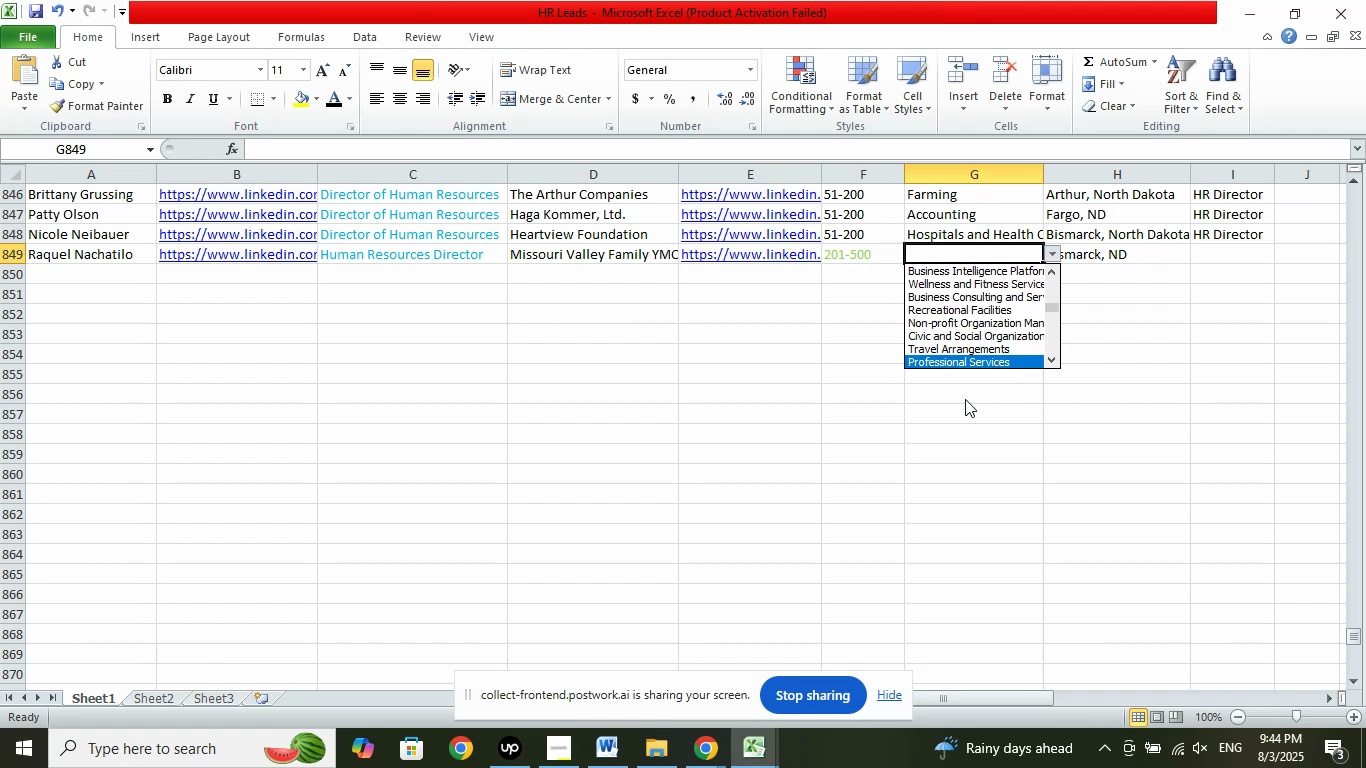 
key(ArrowDown)
 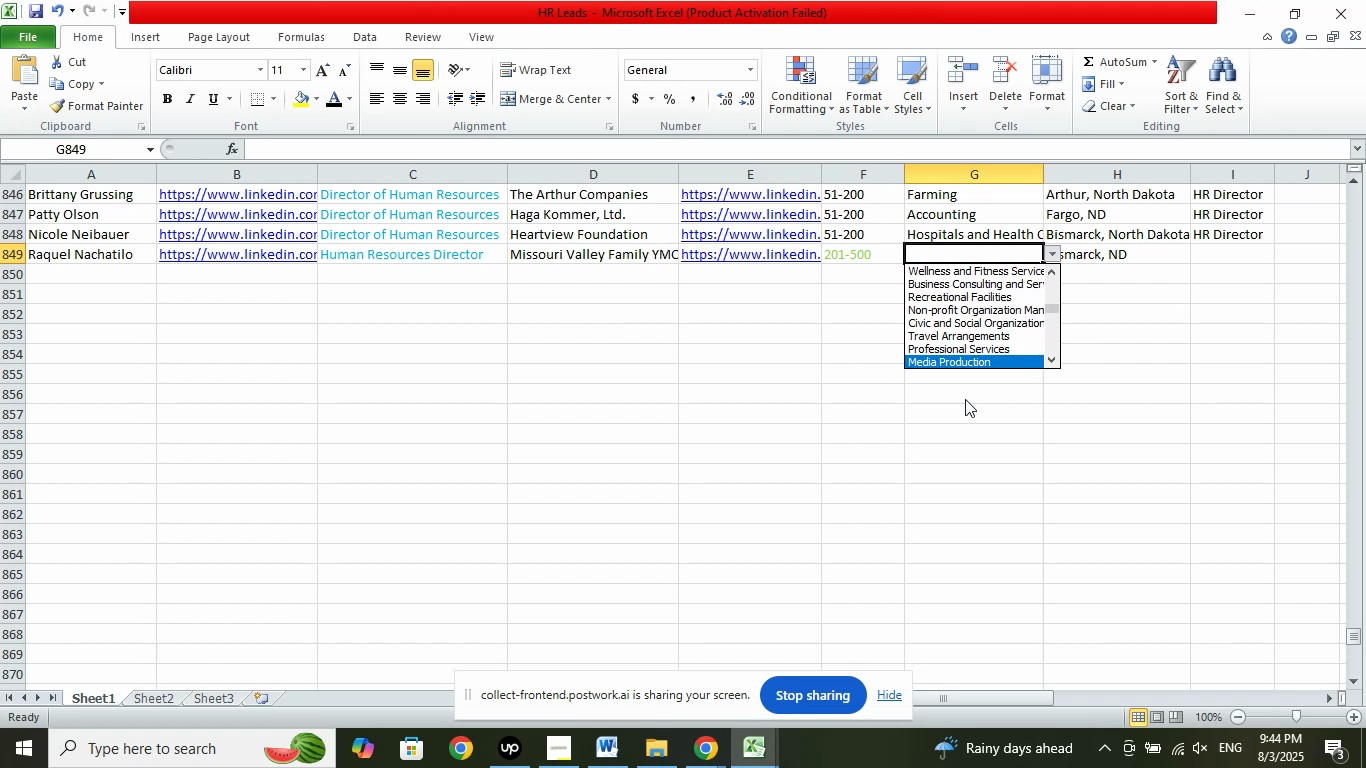 
key(ArrowDown)
 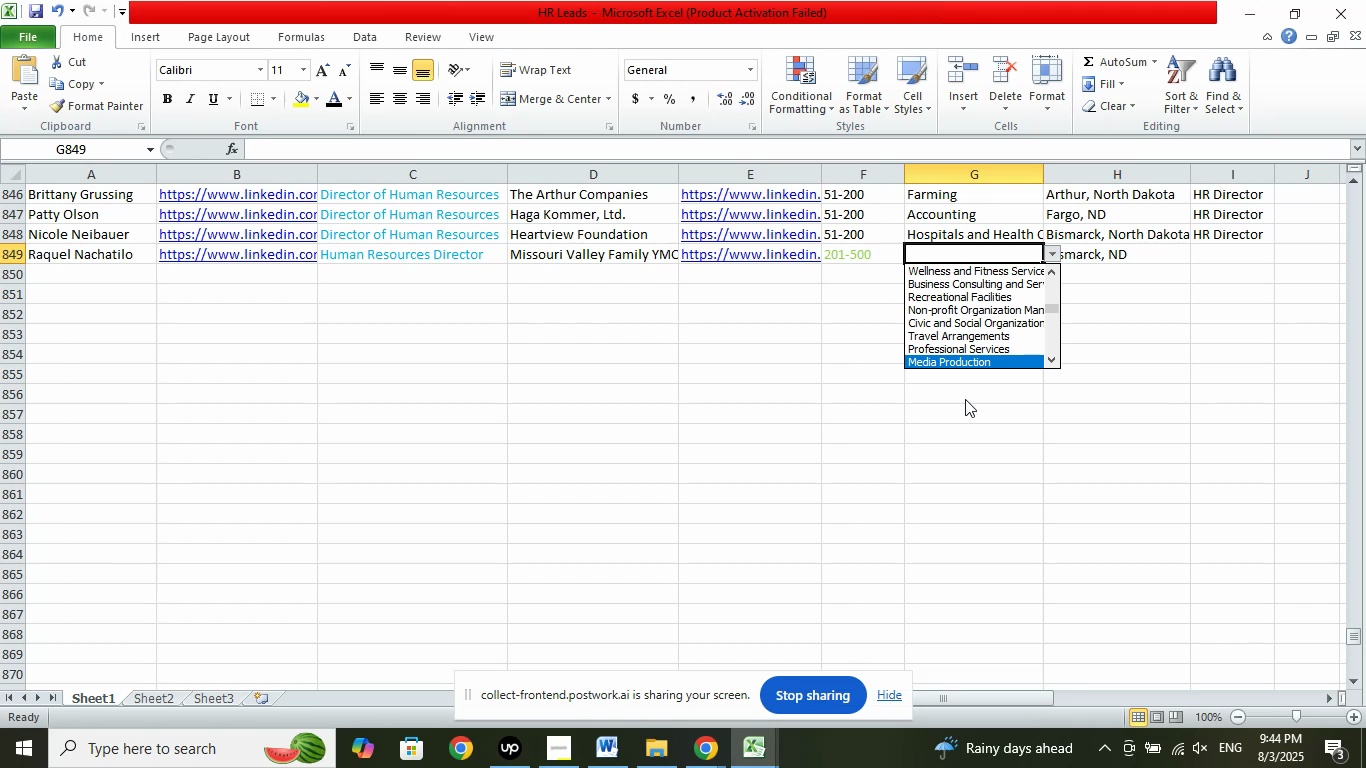 
key(ArrowDown)
 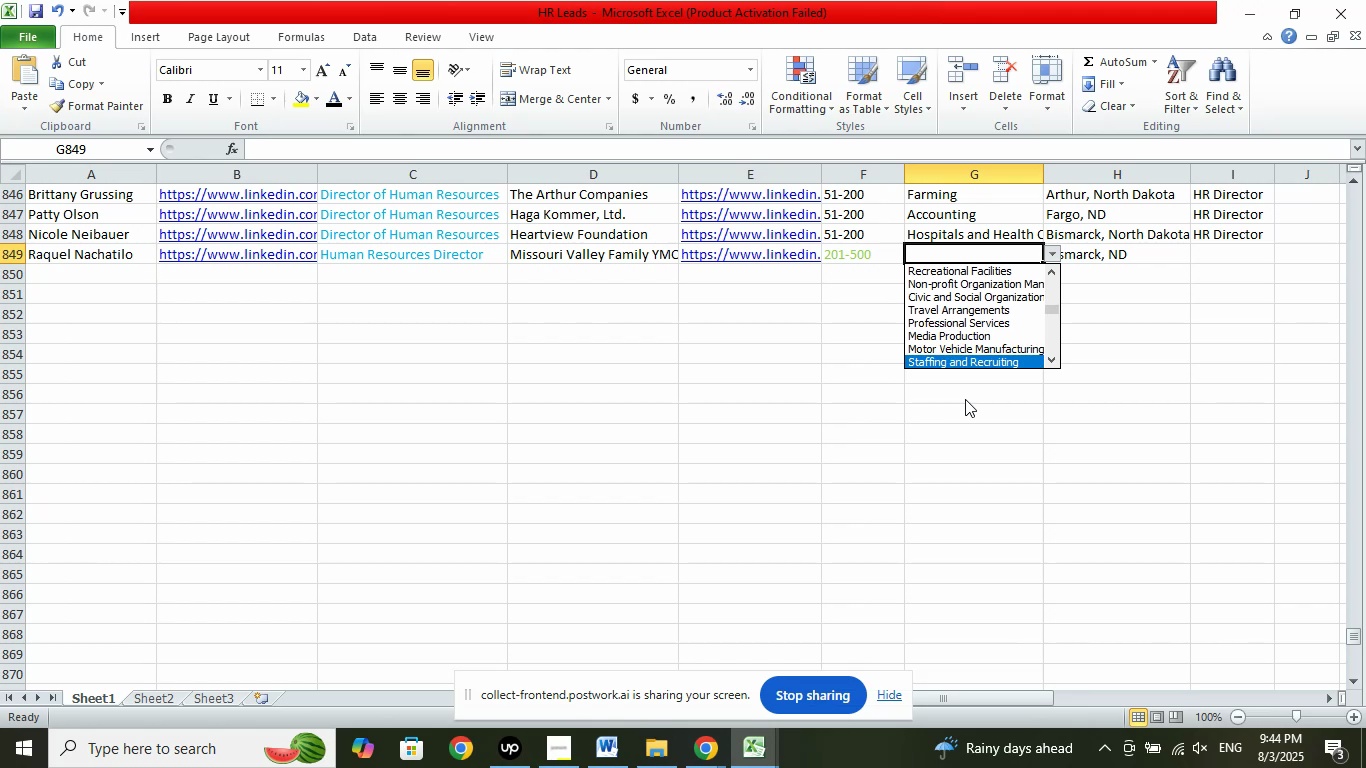 
key(ArrowDown)
 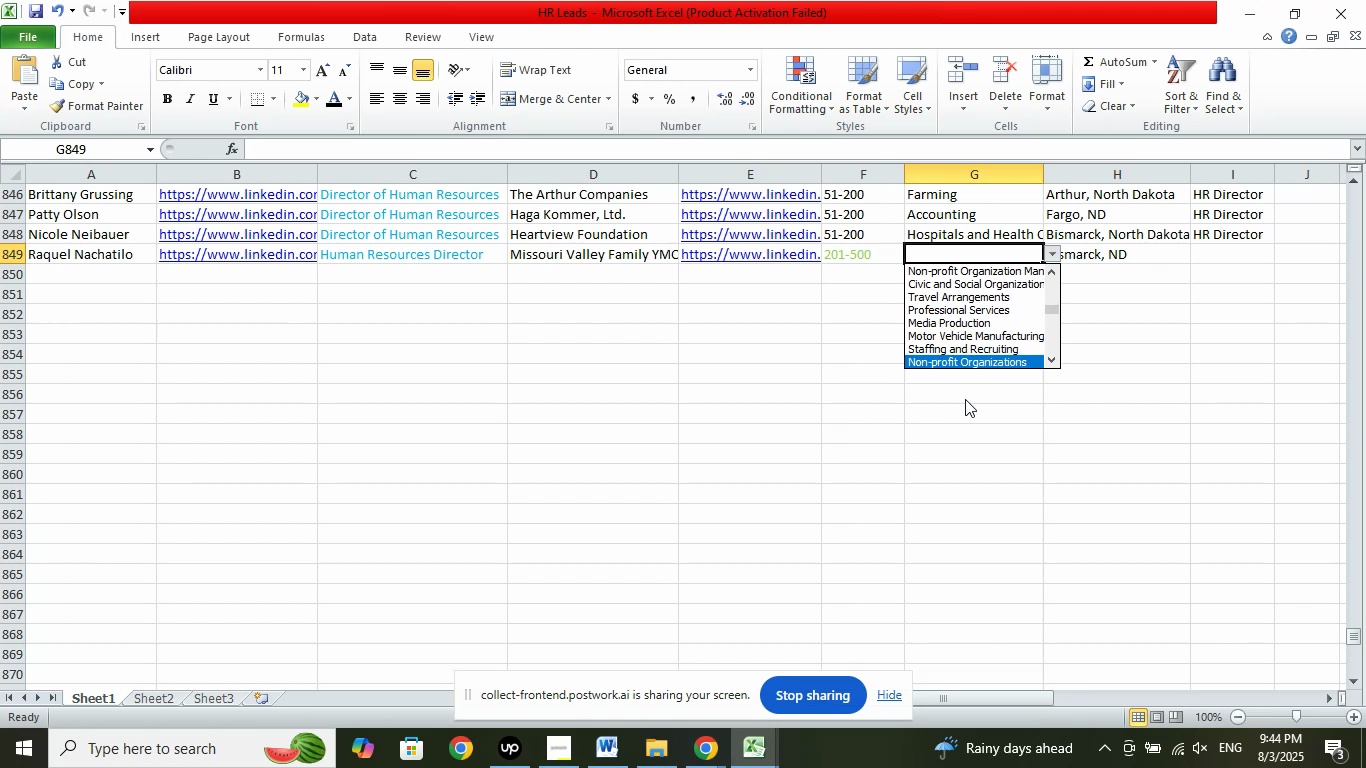 
key(ArrowDown)
 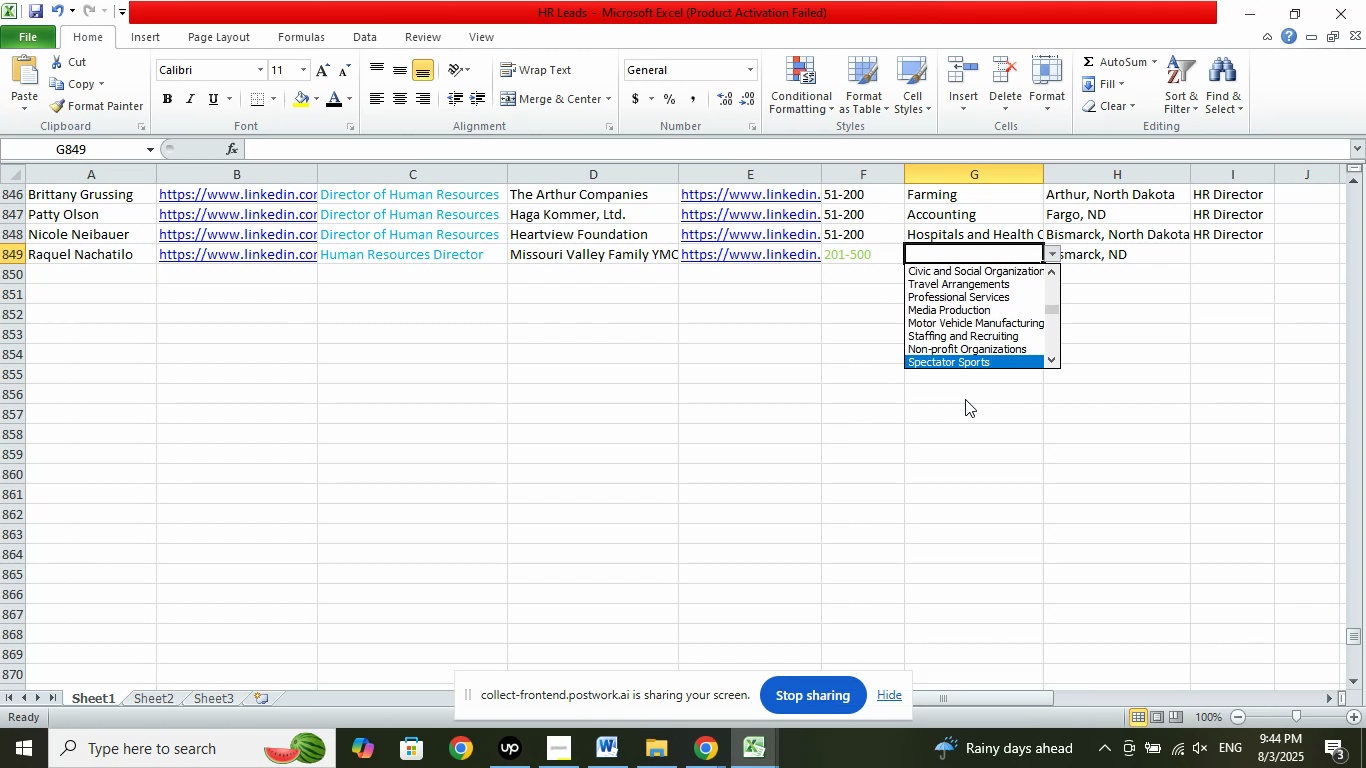 
key(ArrowUp)
 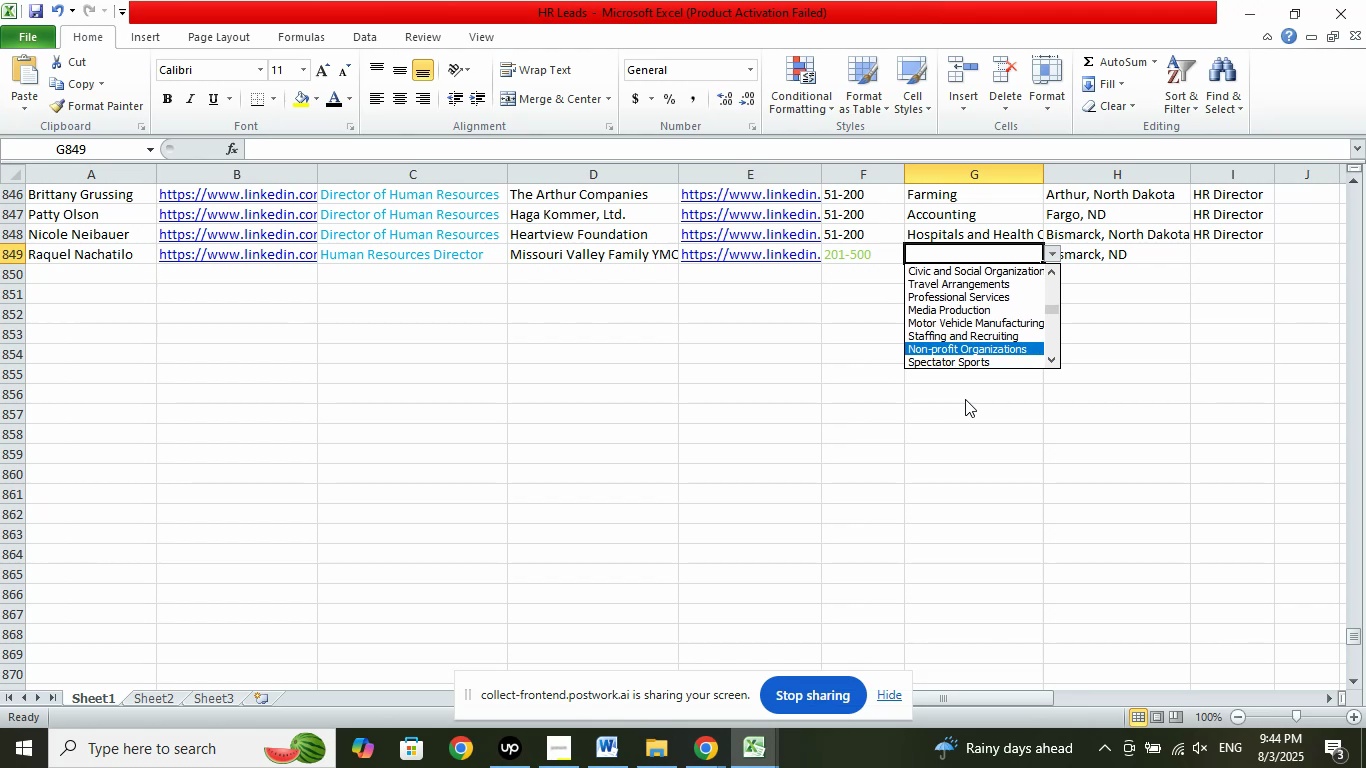 
key(Enter)
 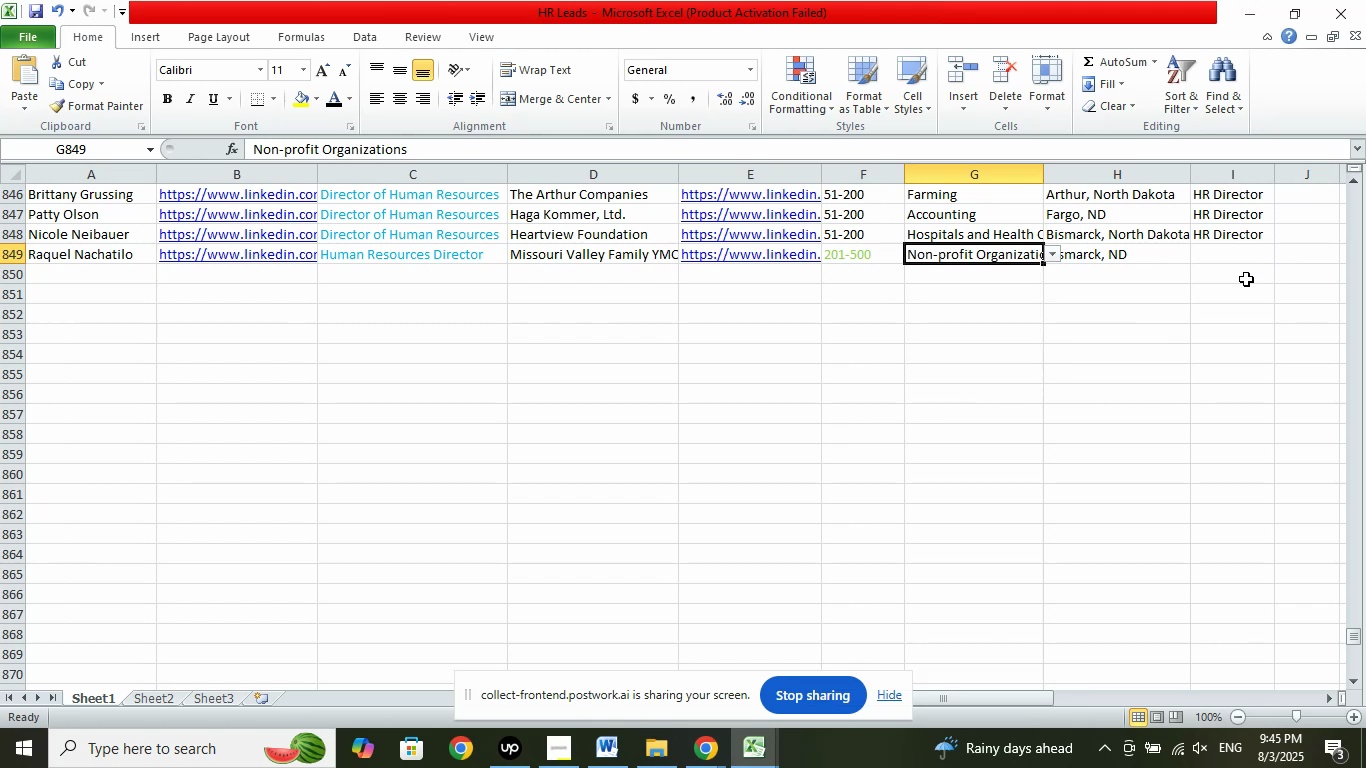 
left_click([1235, 249])
 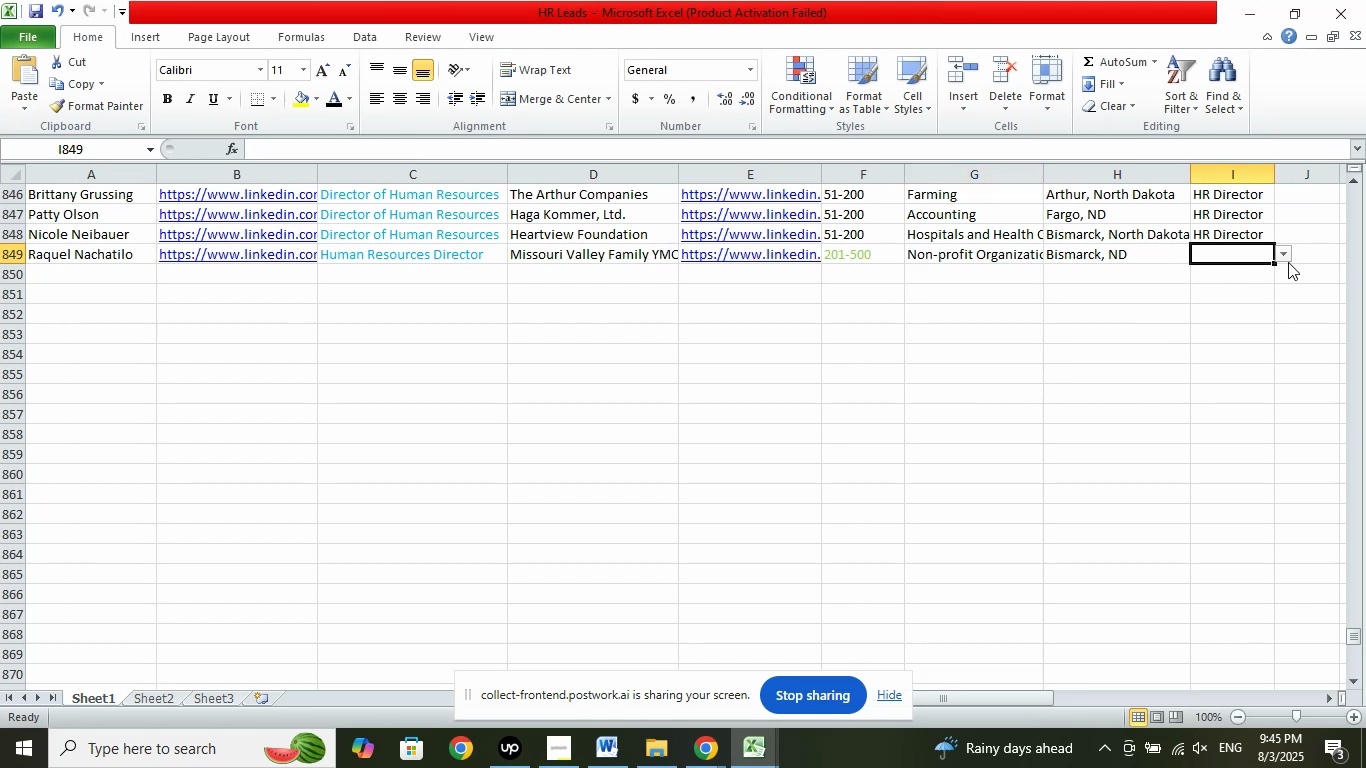 
left_click([1285, 252])
 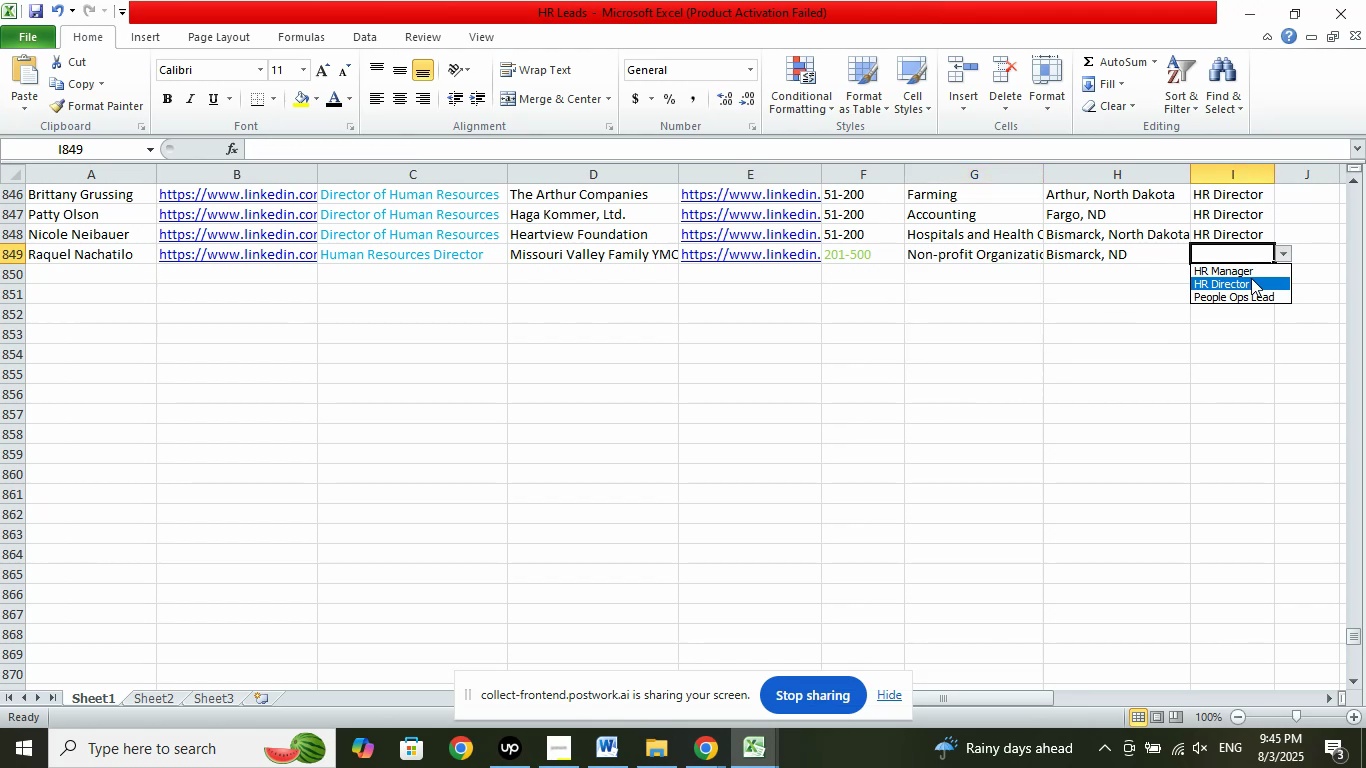 
left_click([1249, 281])
 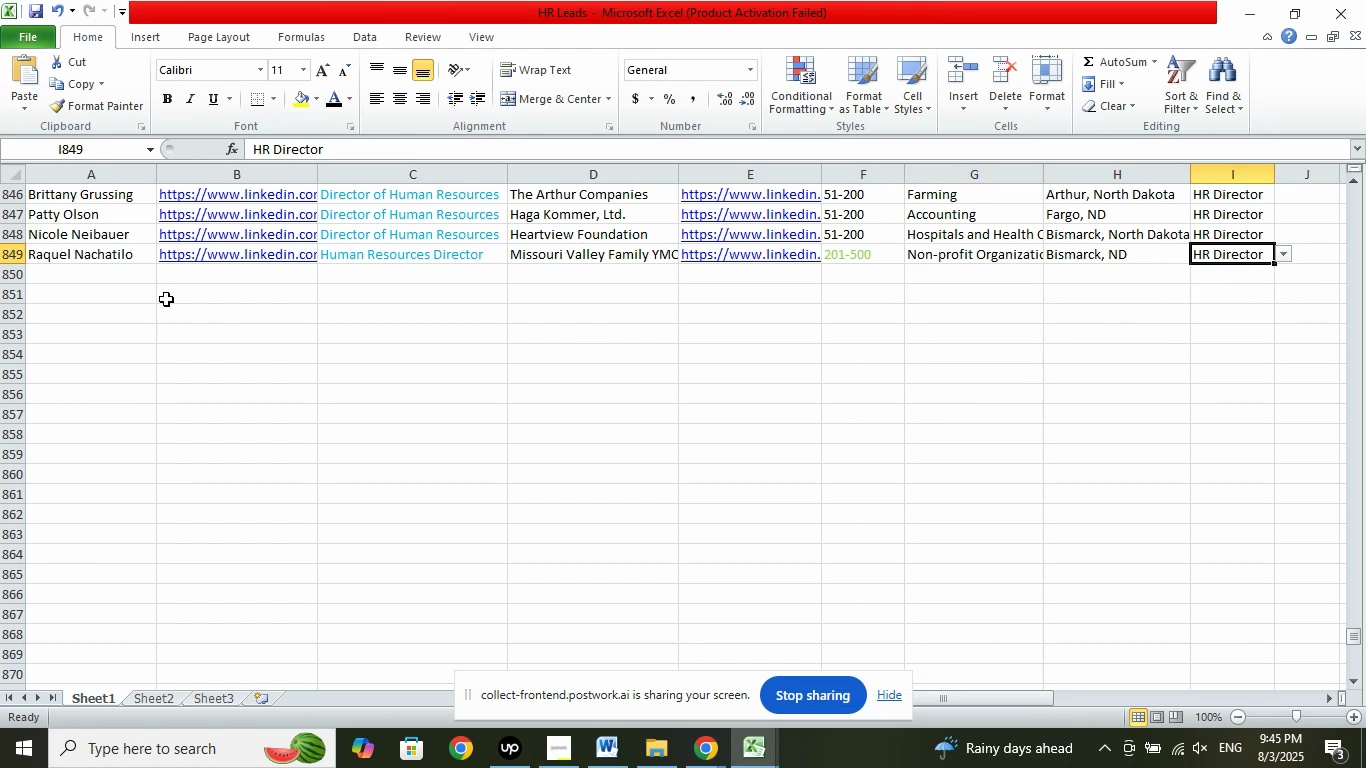 
left_click([145, 275])
 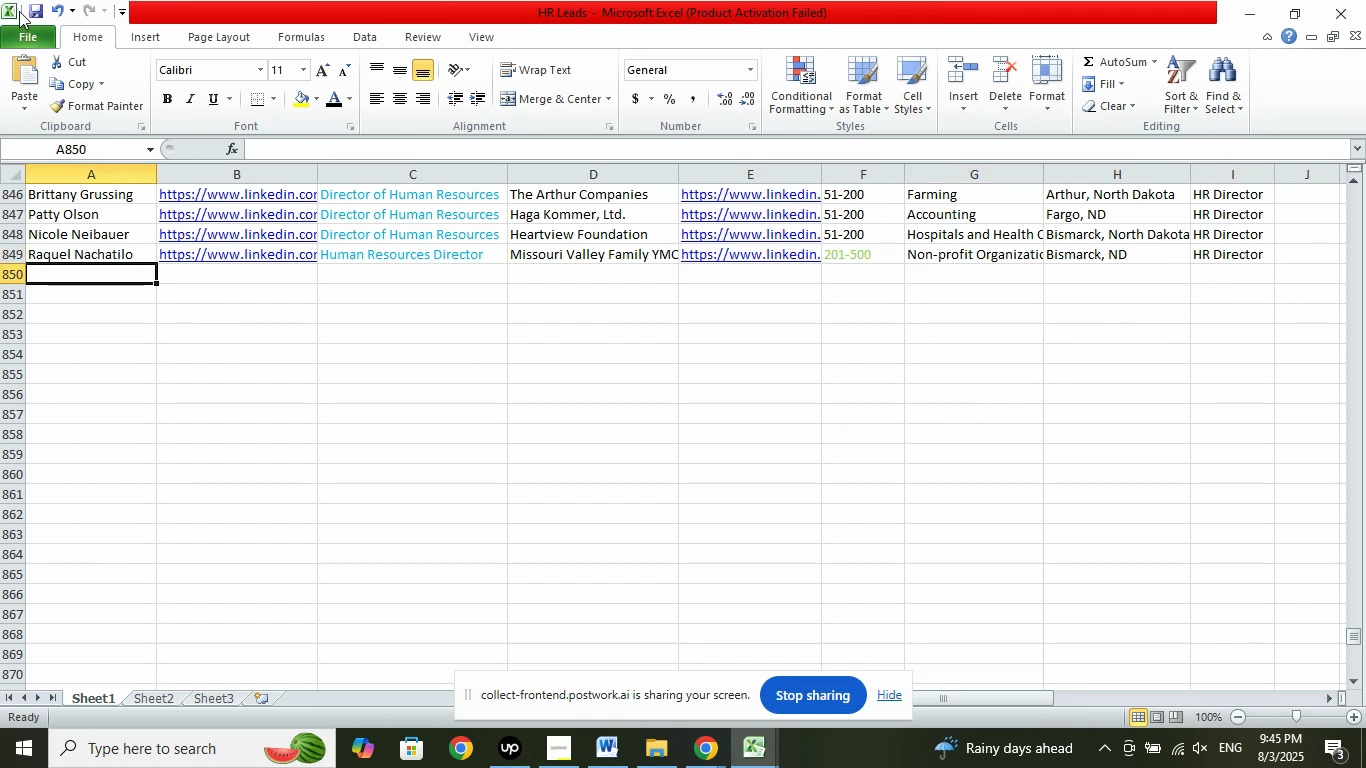 
left_click([32, 13])
 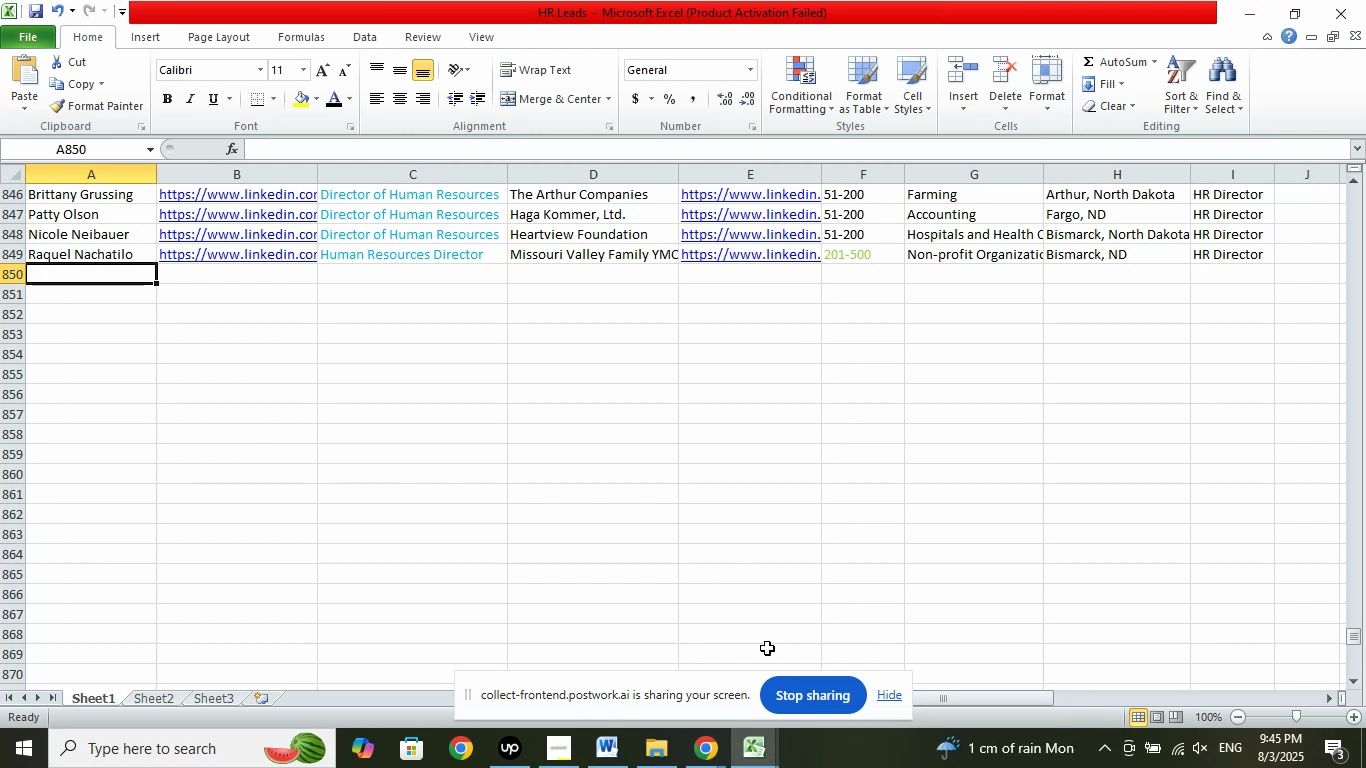 
wait(16.43)
 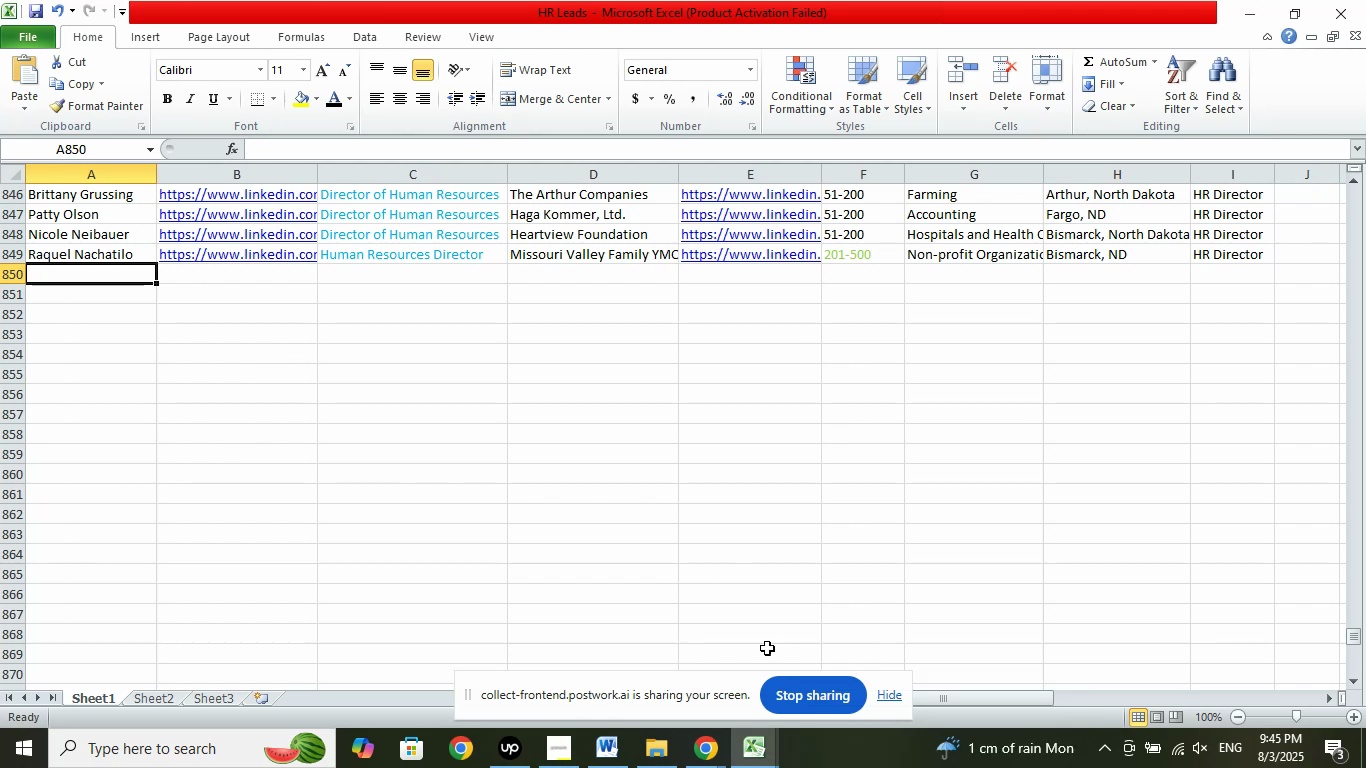 
left_click([704, 755])
 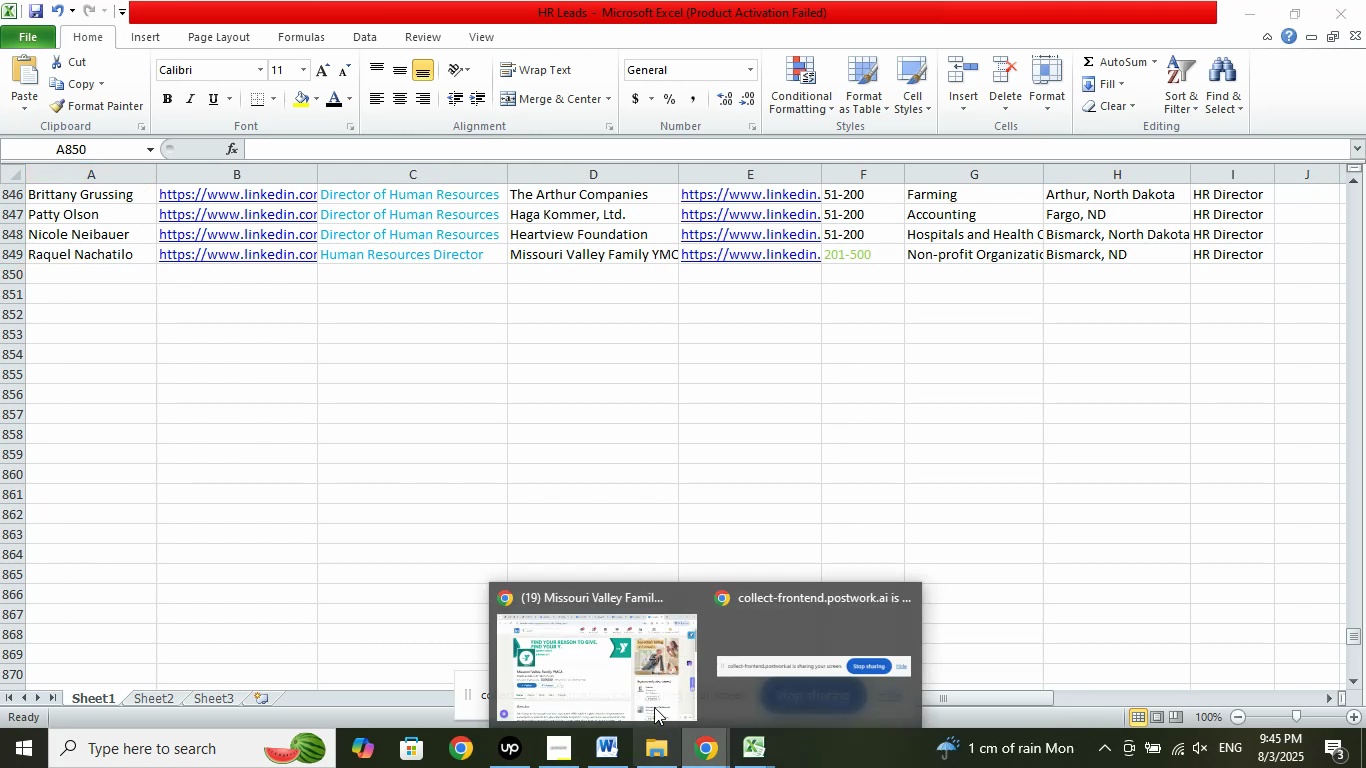 
left_click([641, 670])
 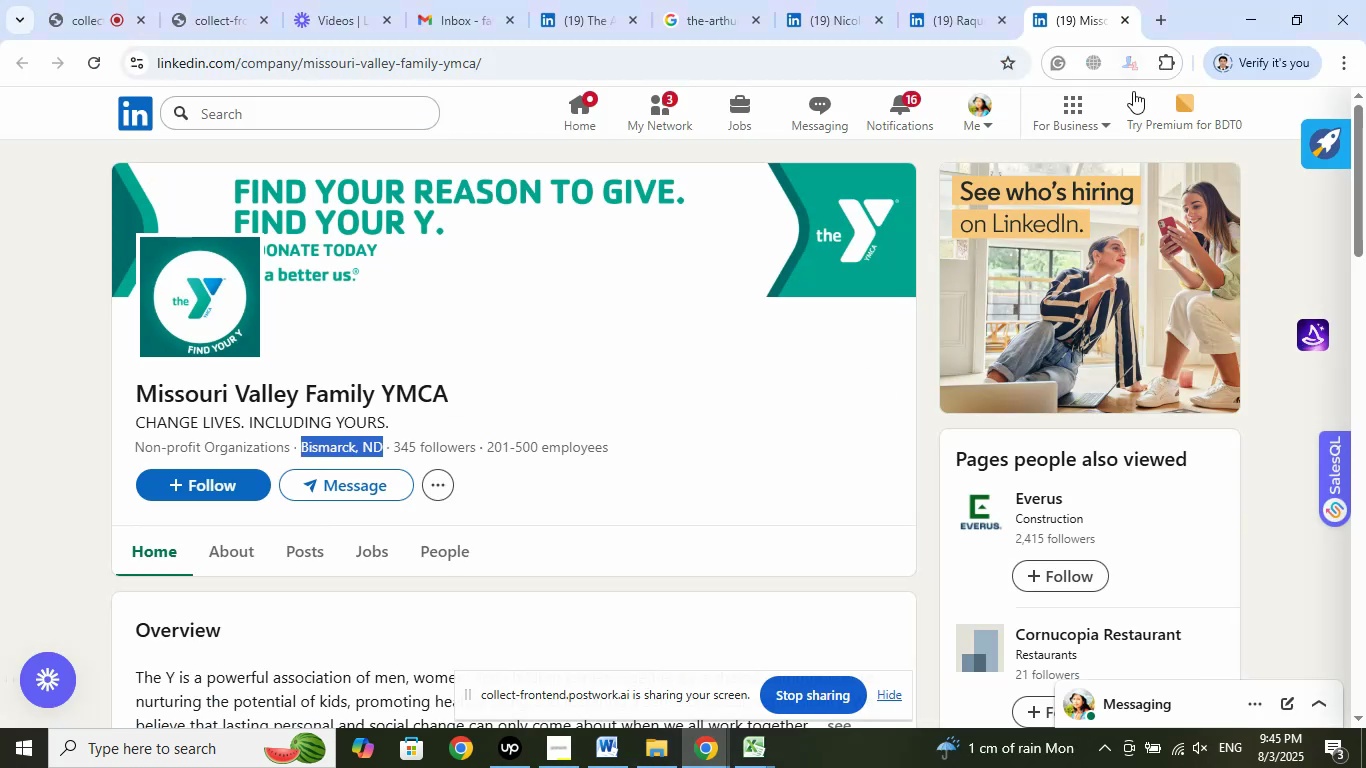 
left_click([1128, 22])
 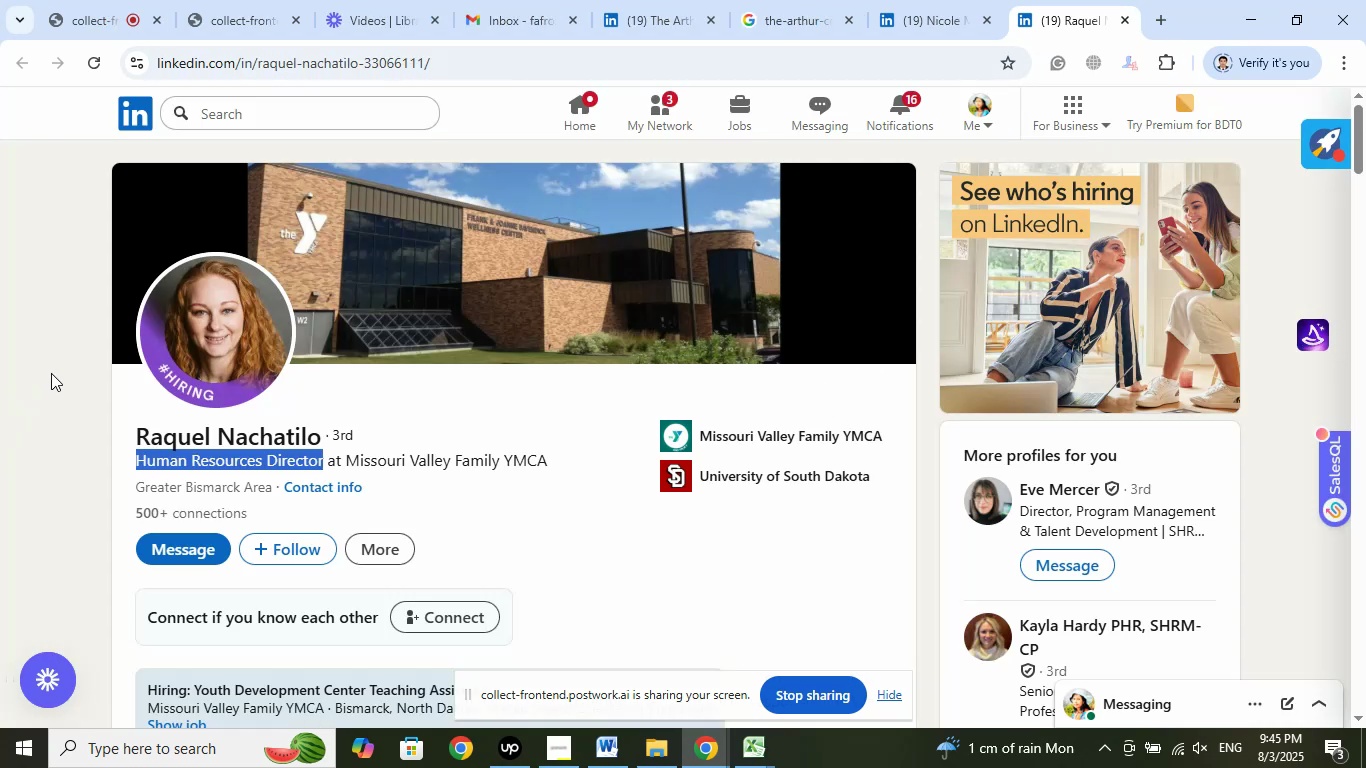 
wait(8.76)
 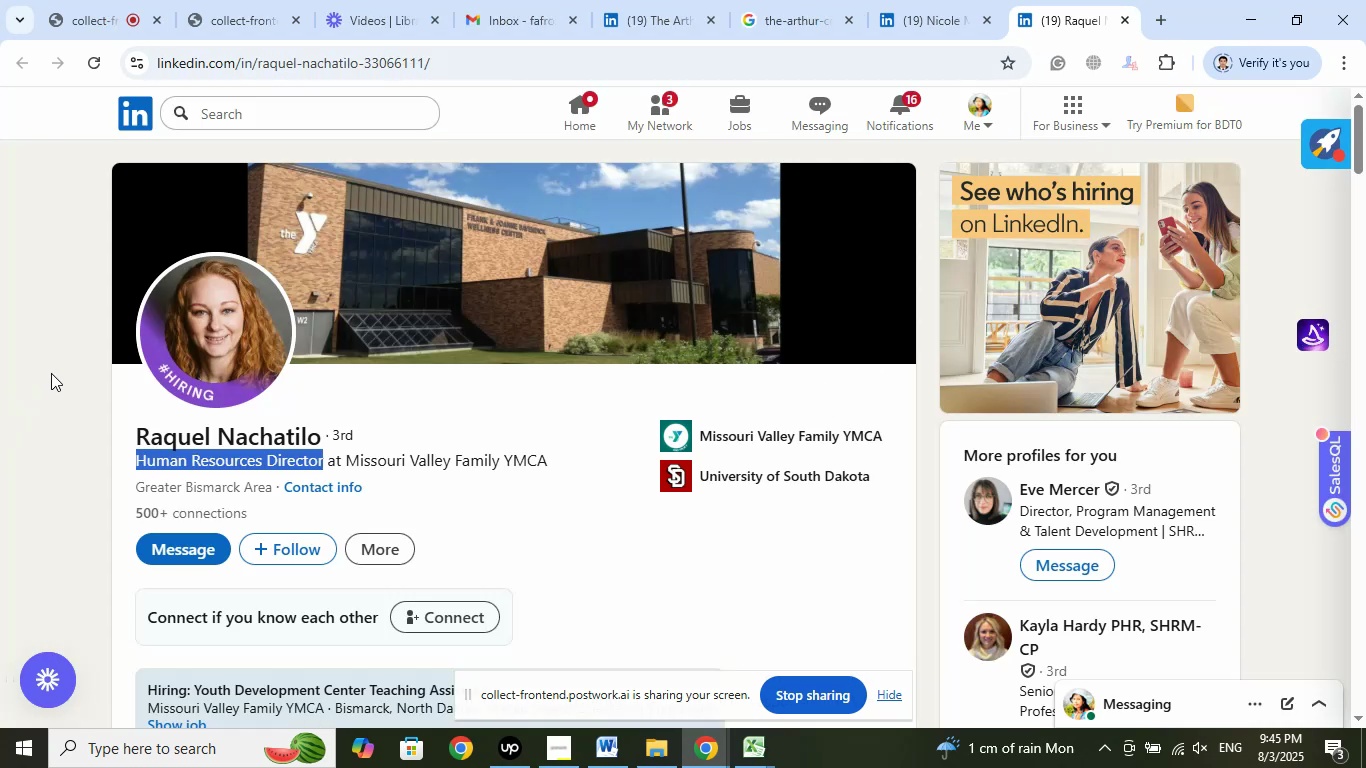 
scroll: coordinate [140, 348], scroll_direction: down, amount: 2.0
 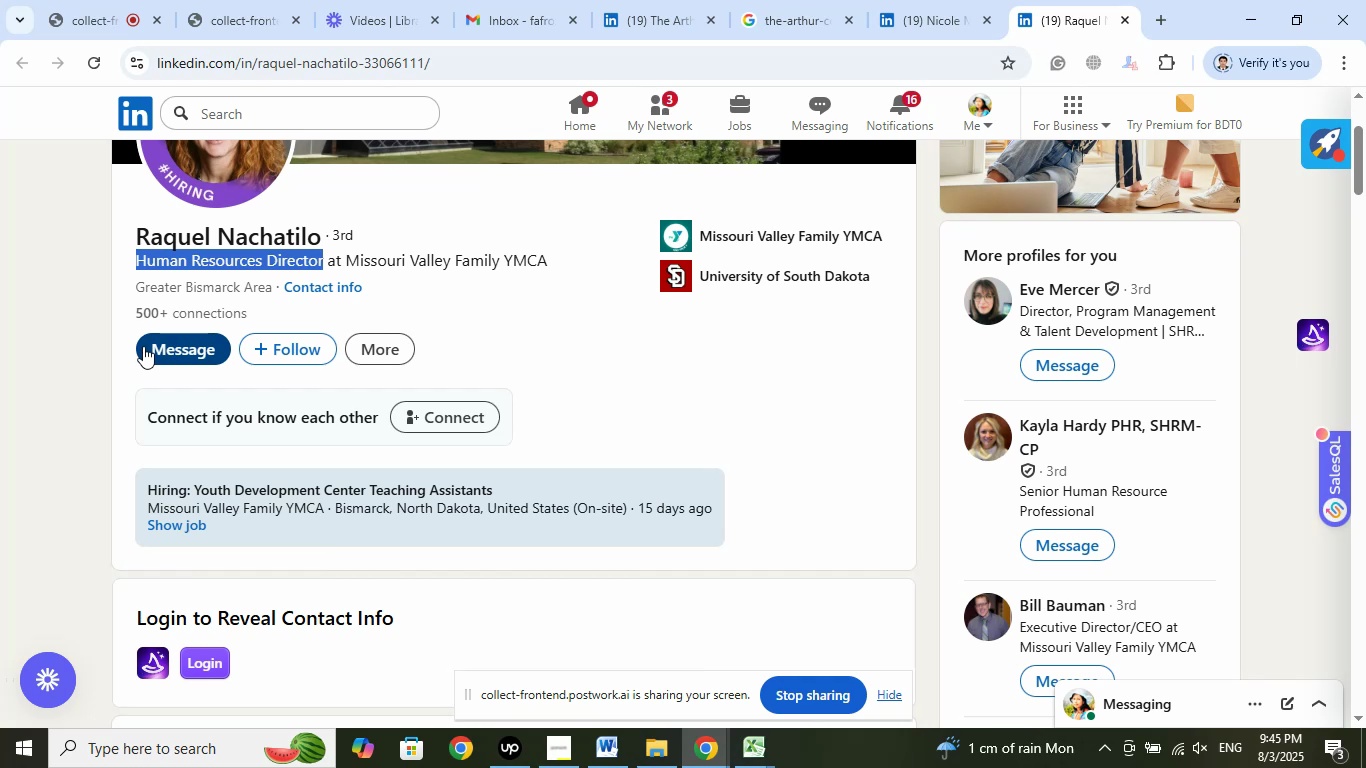 
scroll: coordinate [143, 346], scroll_direction: up, amount: 2.0
 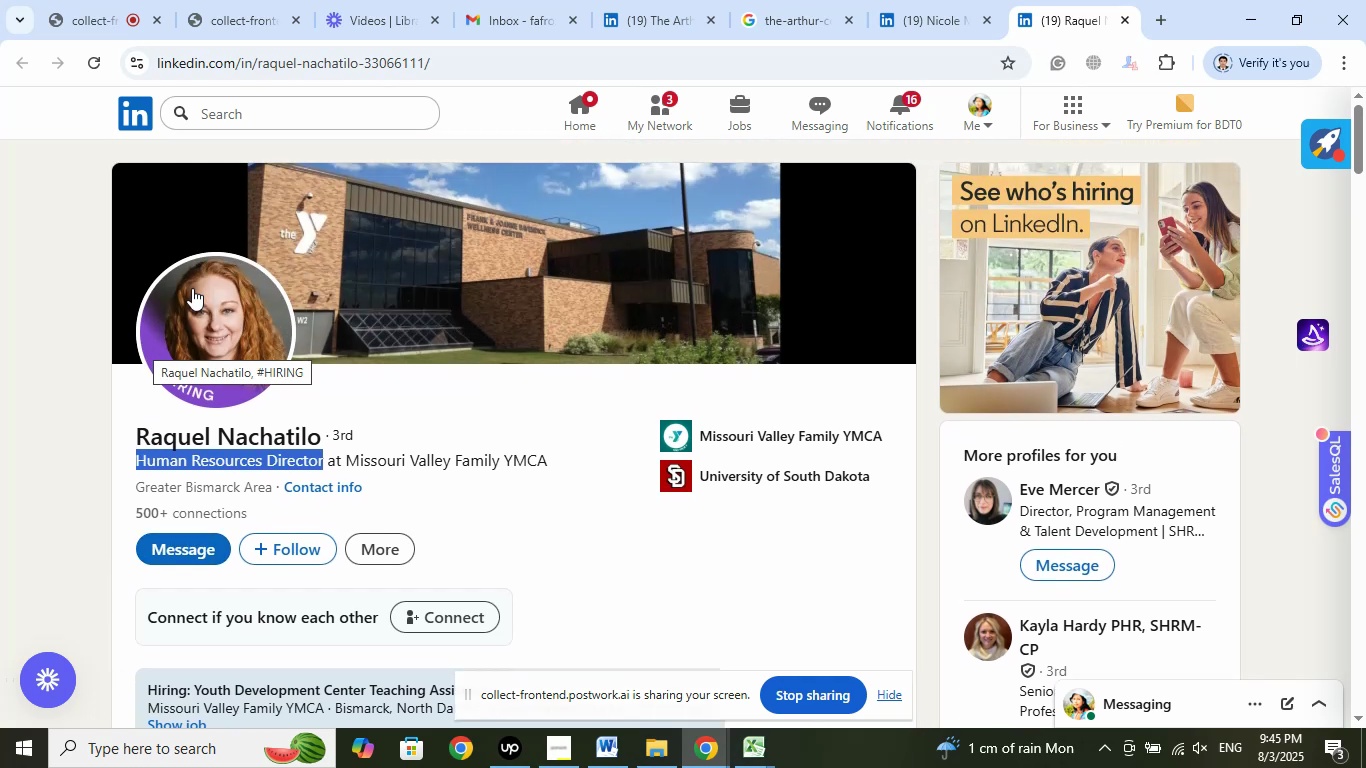 
left_click([59, 324])
 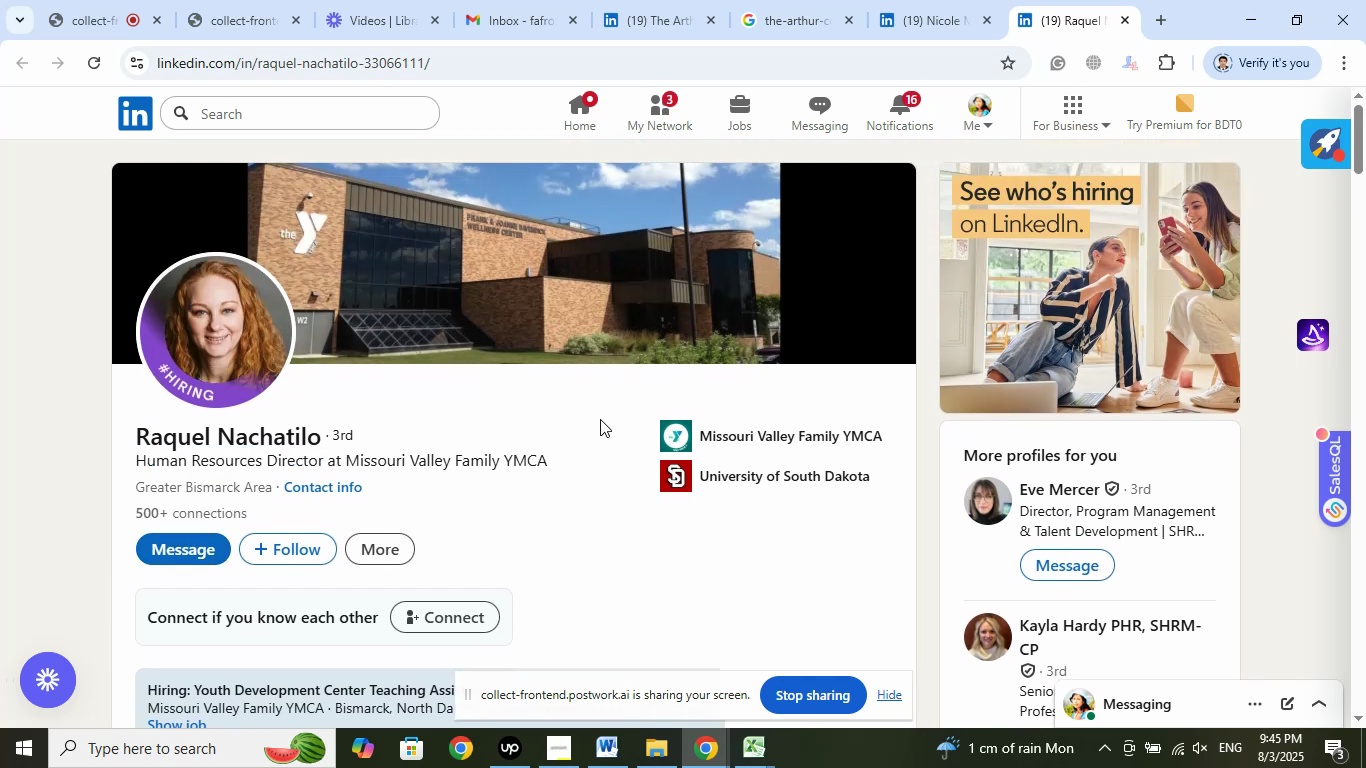 
scroll: coordinate [601, 419], scroll_direction: up, amount: 3.0
 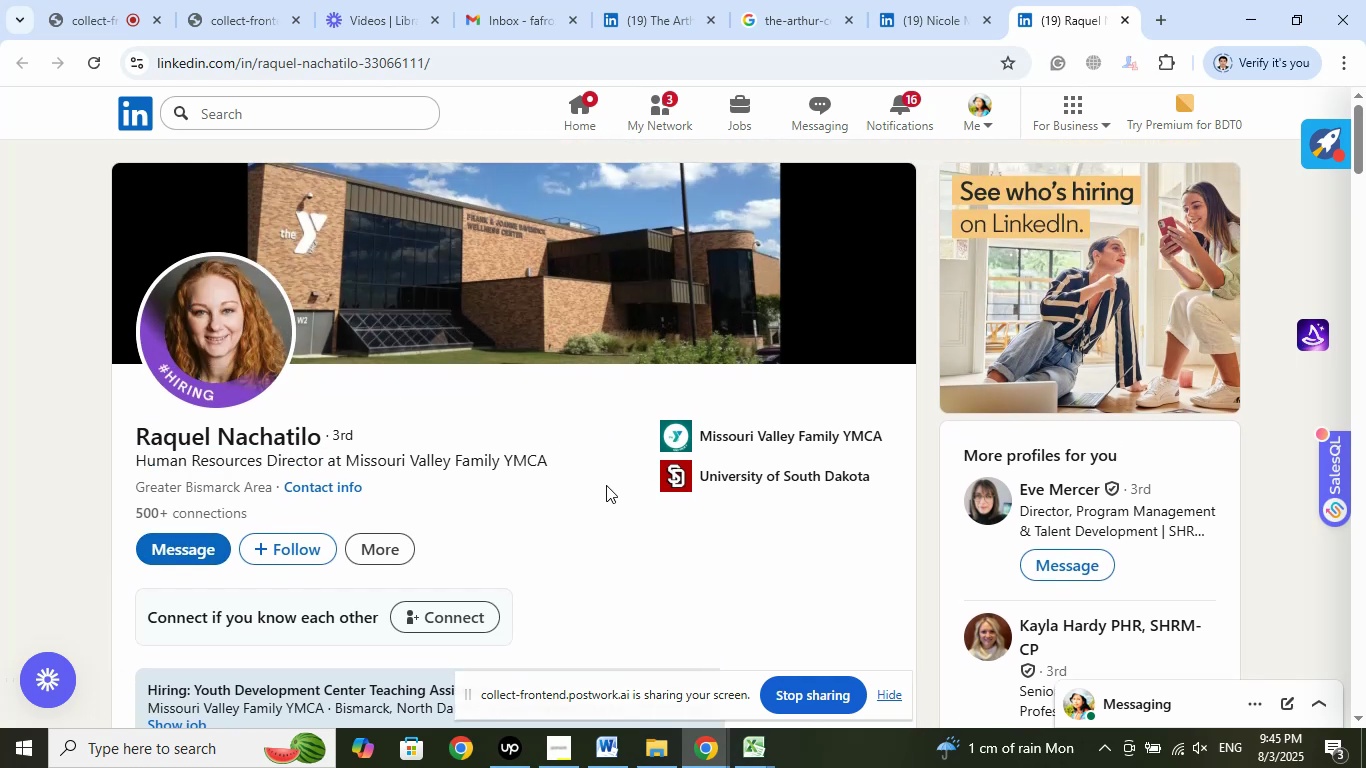 
scroll: coordinate [606, 485], scroll_direction: down, amount: 4.0
 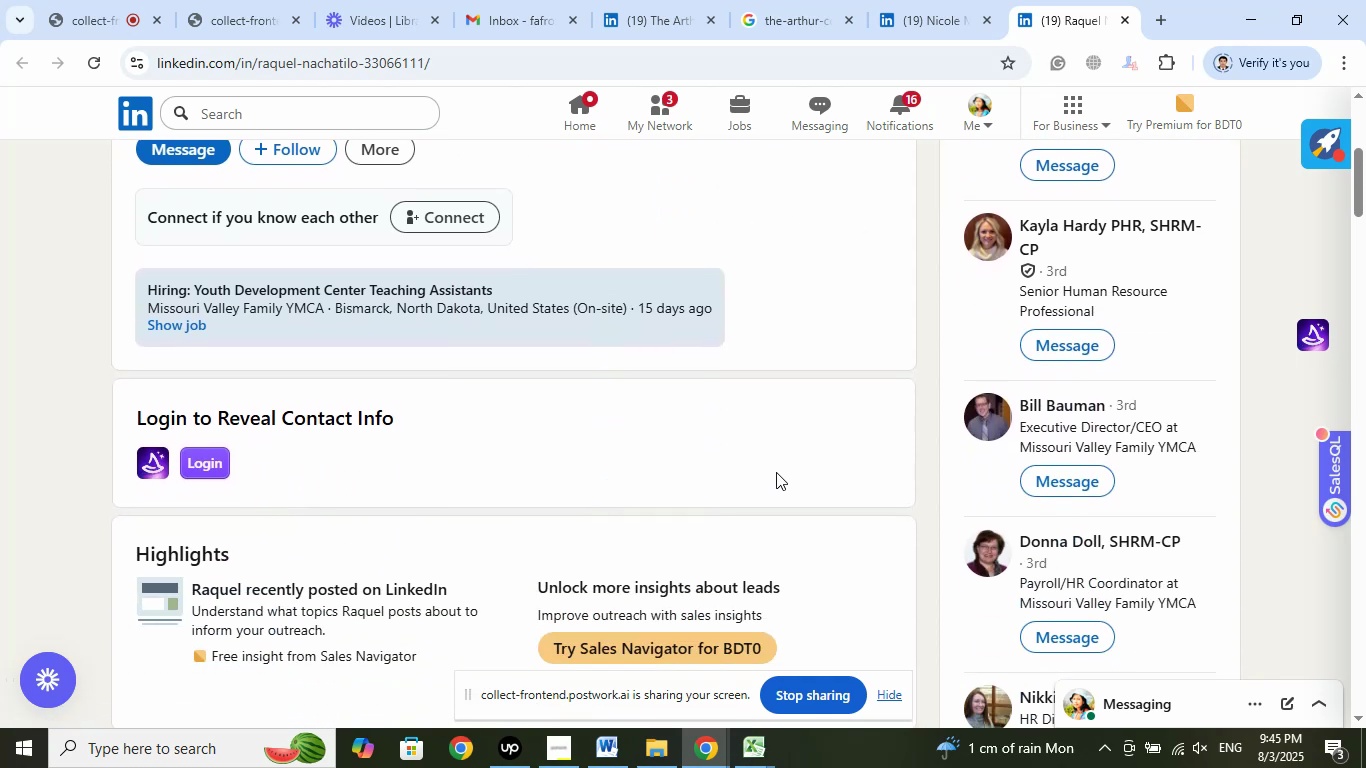 
wait(6.15)
 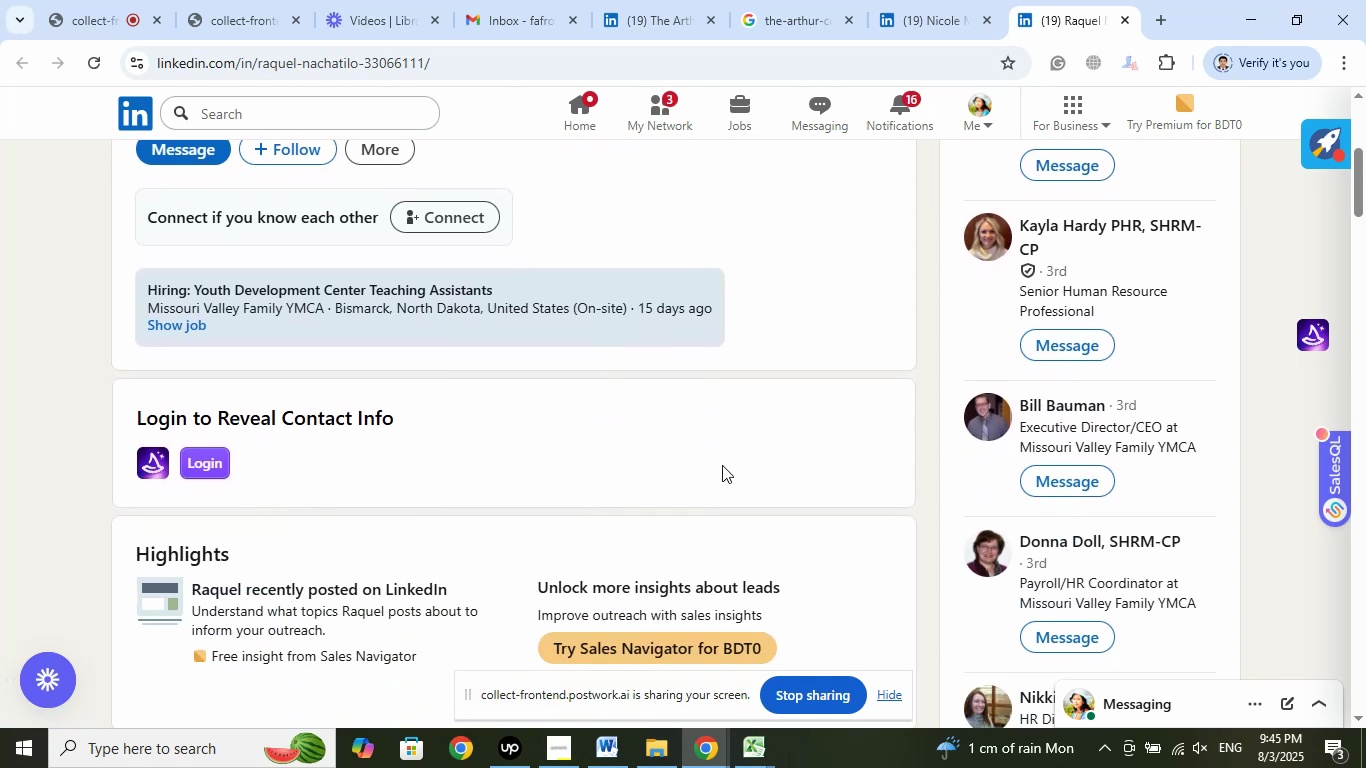 
scroll: coordinate [776, 472], scroll_direction: up, amount: 3.0
 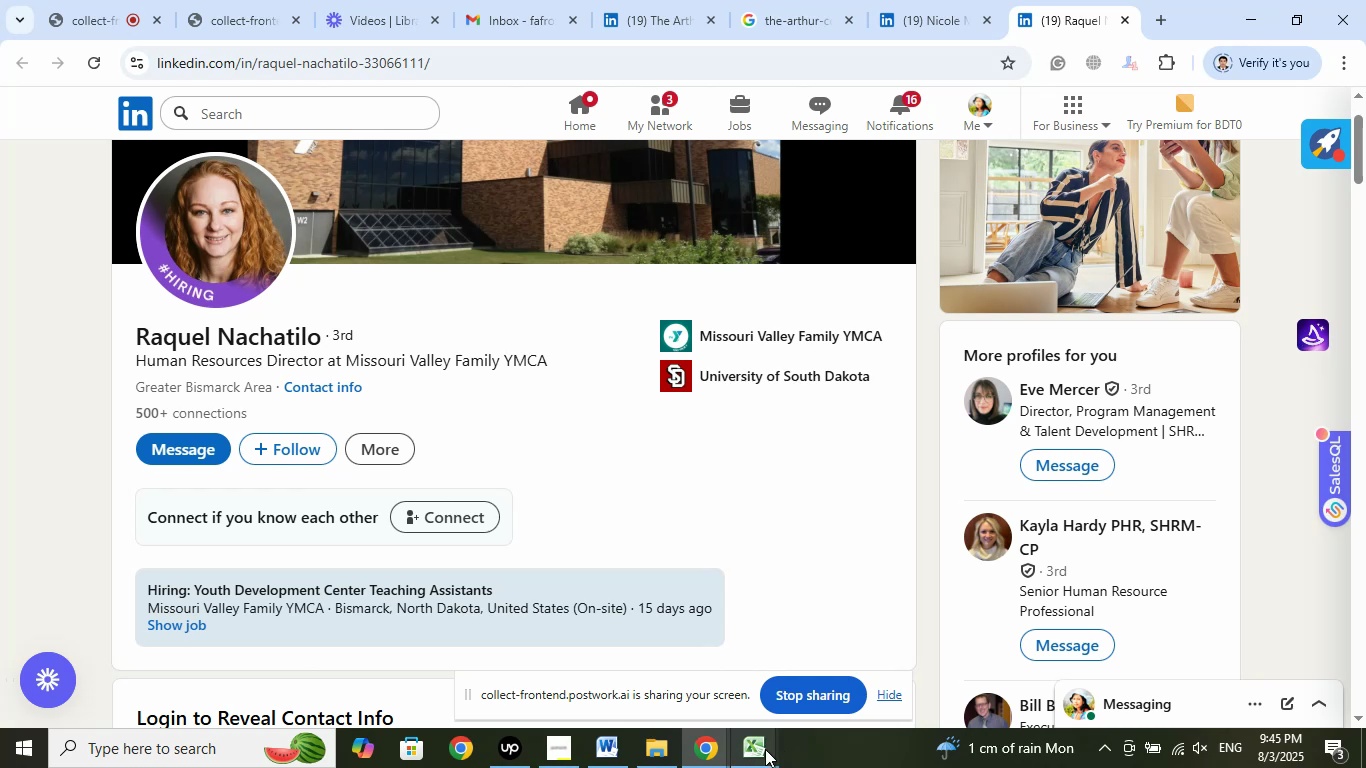 
left_click([700, 661])
 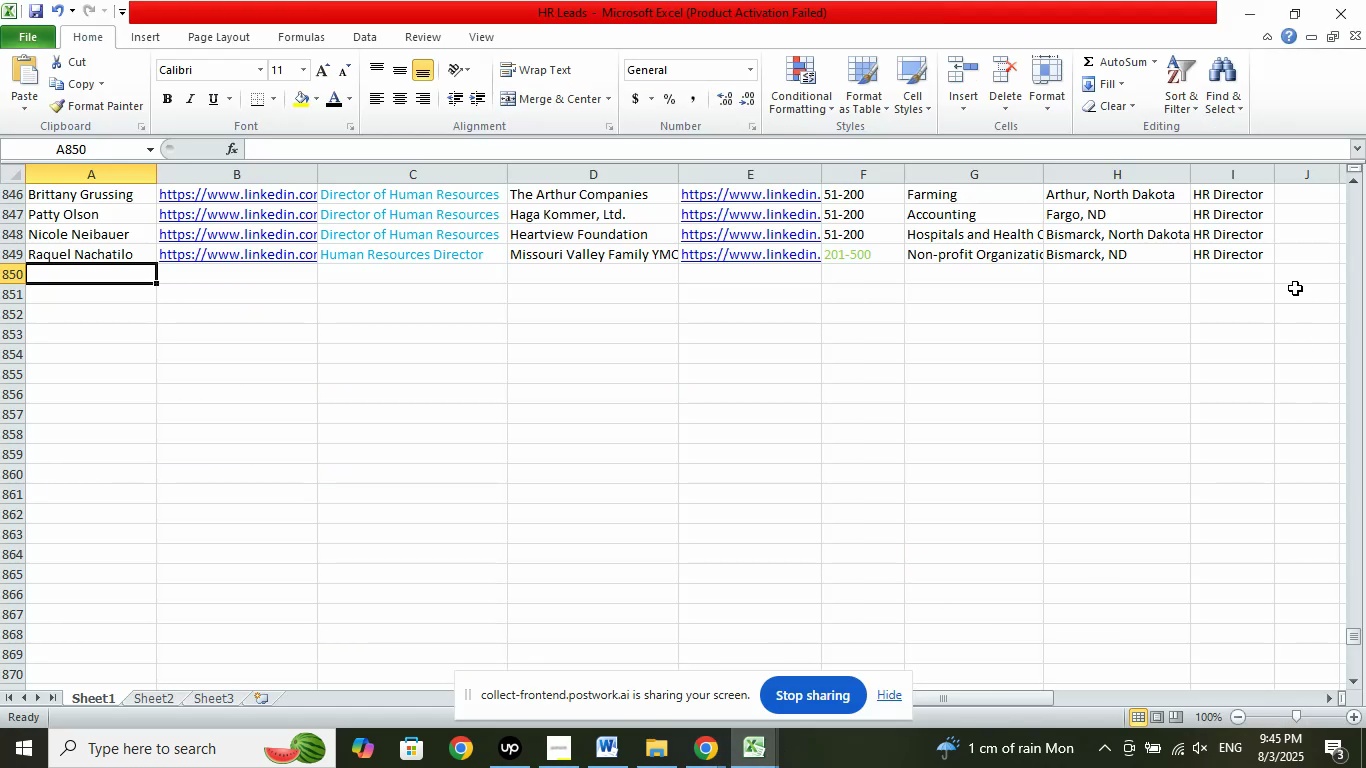 
left_click([1294, 251])
 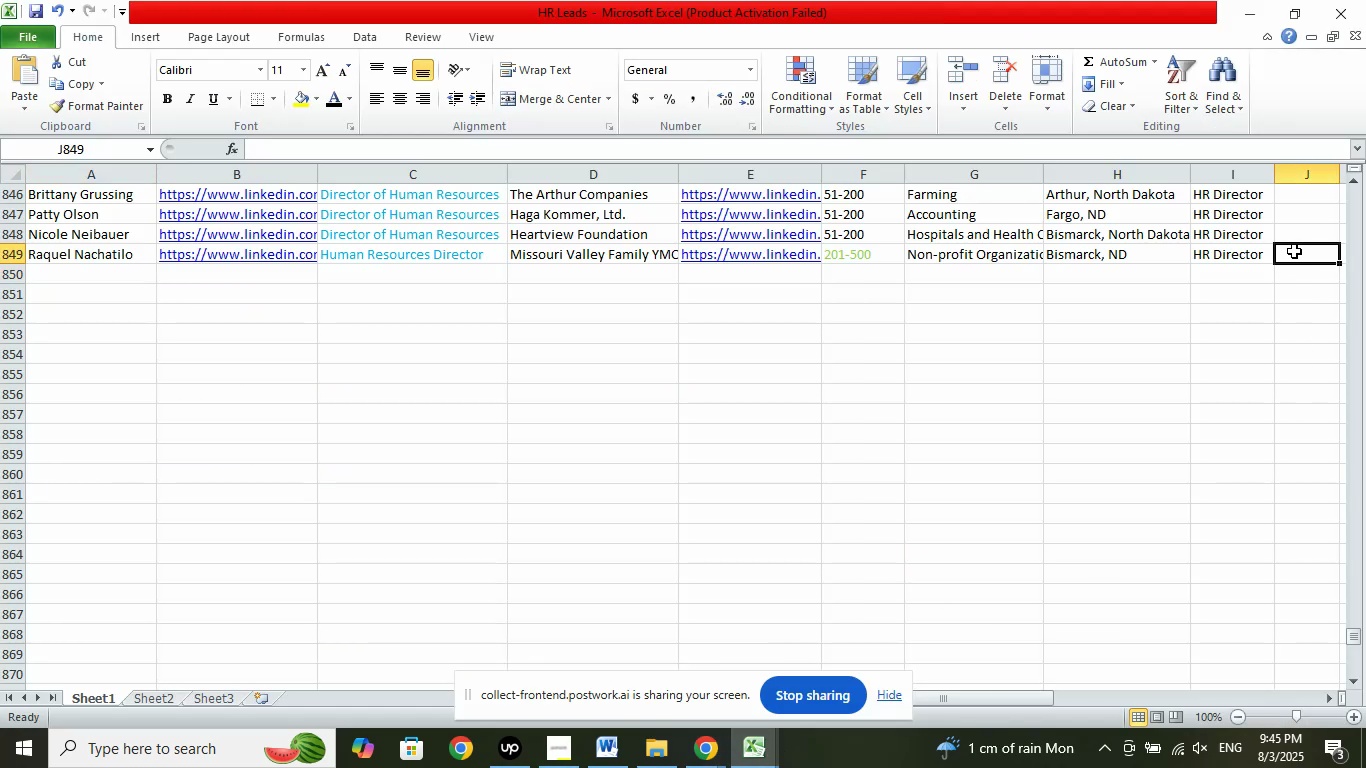 
scroll: coordinate [1222, 416], scroll_direction: up, amount: 14.0
 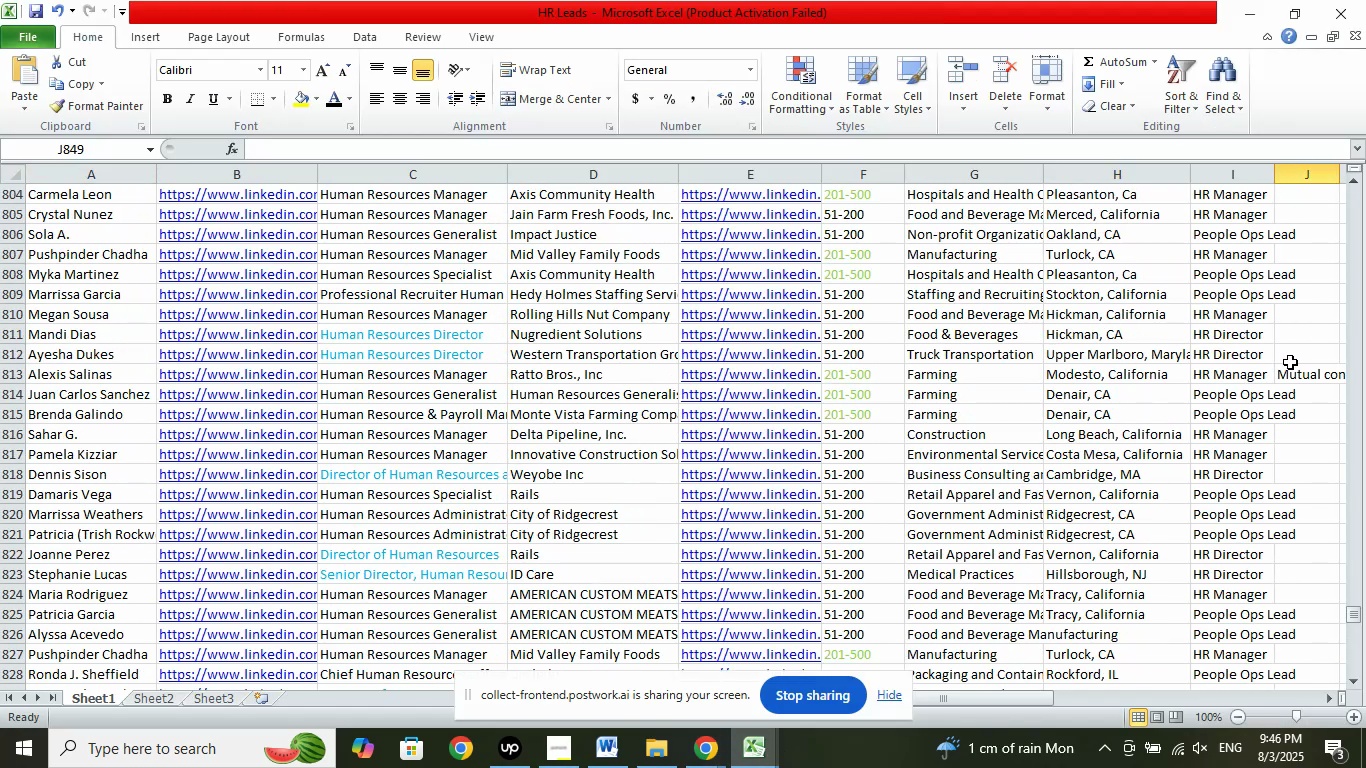 
left_click([1292, 378])
 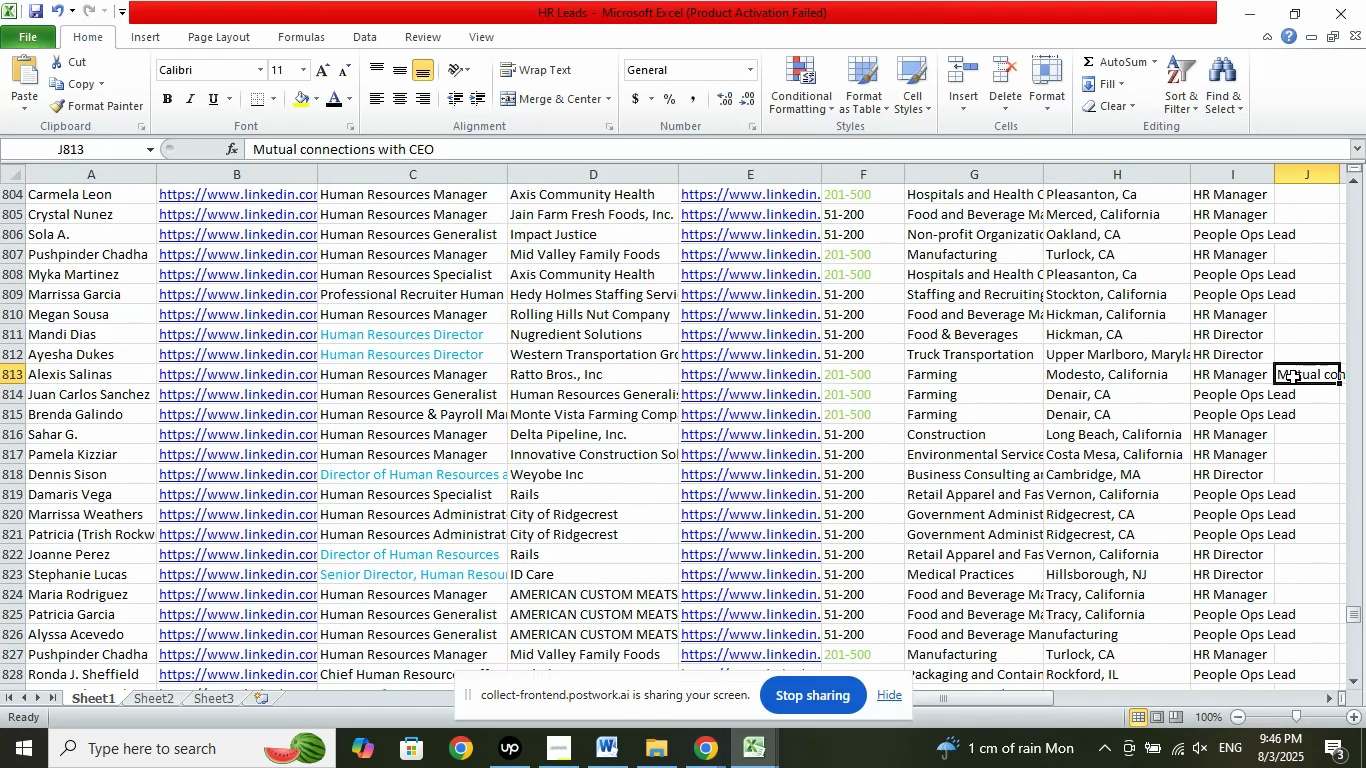 
right_click([1296, 375])
 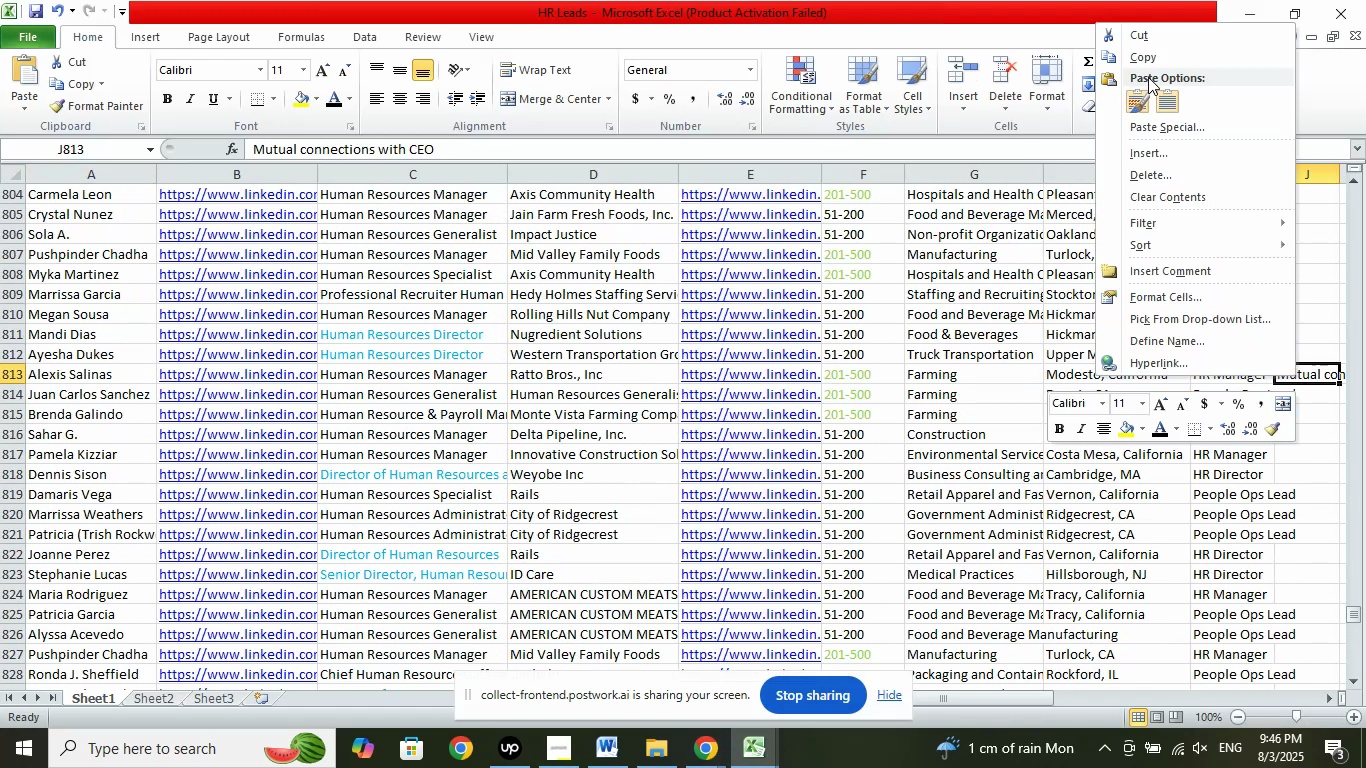 
left_click([1143, 56])
 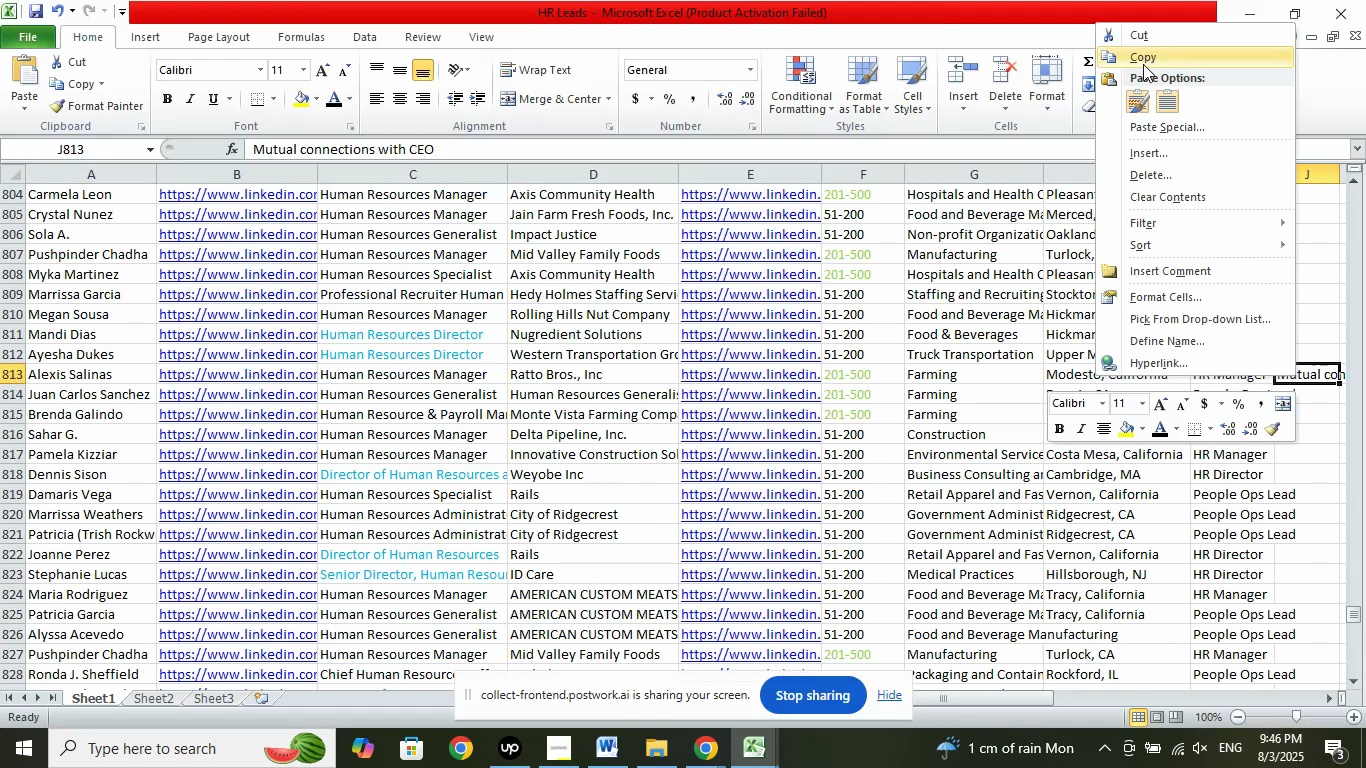 
scroll: coordinate [1200, 370], scroll_direction: down, amount: 11.0
 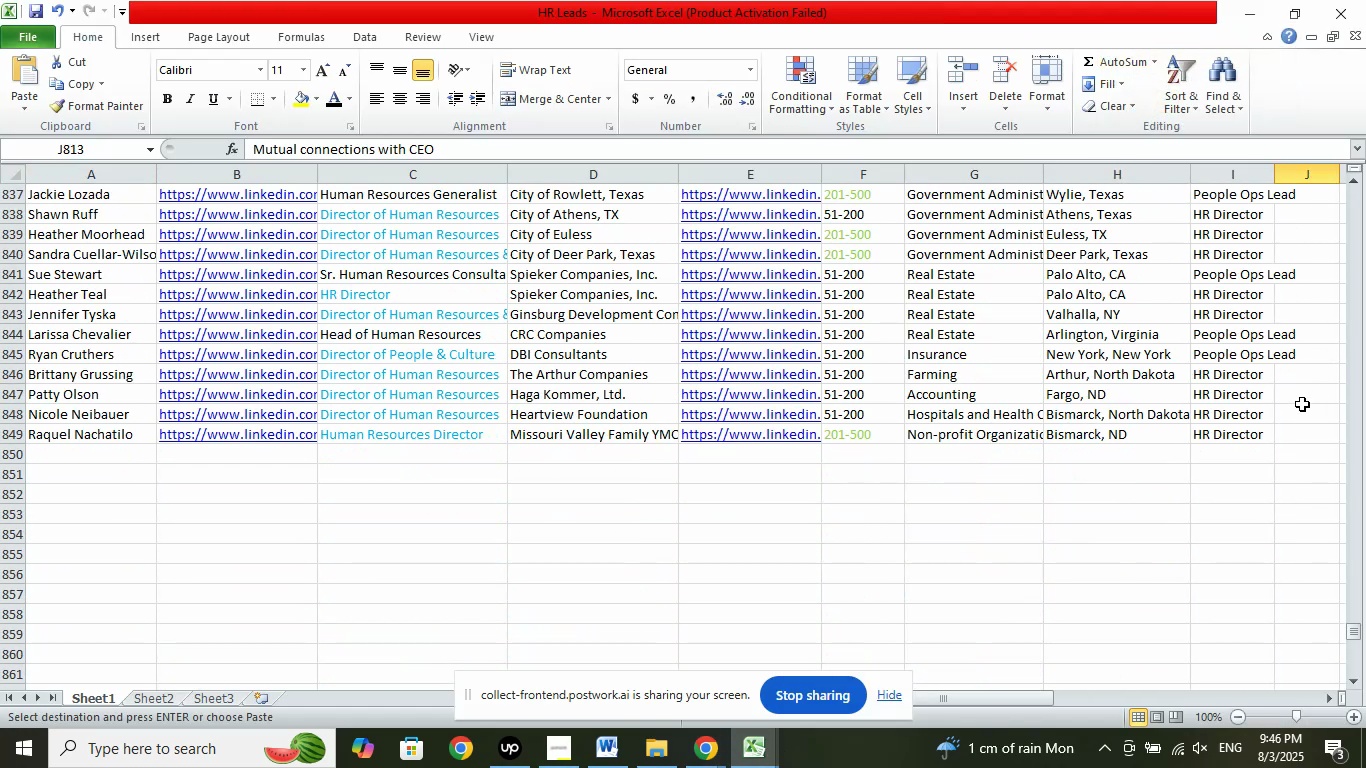 
right_click([1298, 431])
 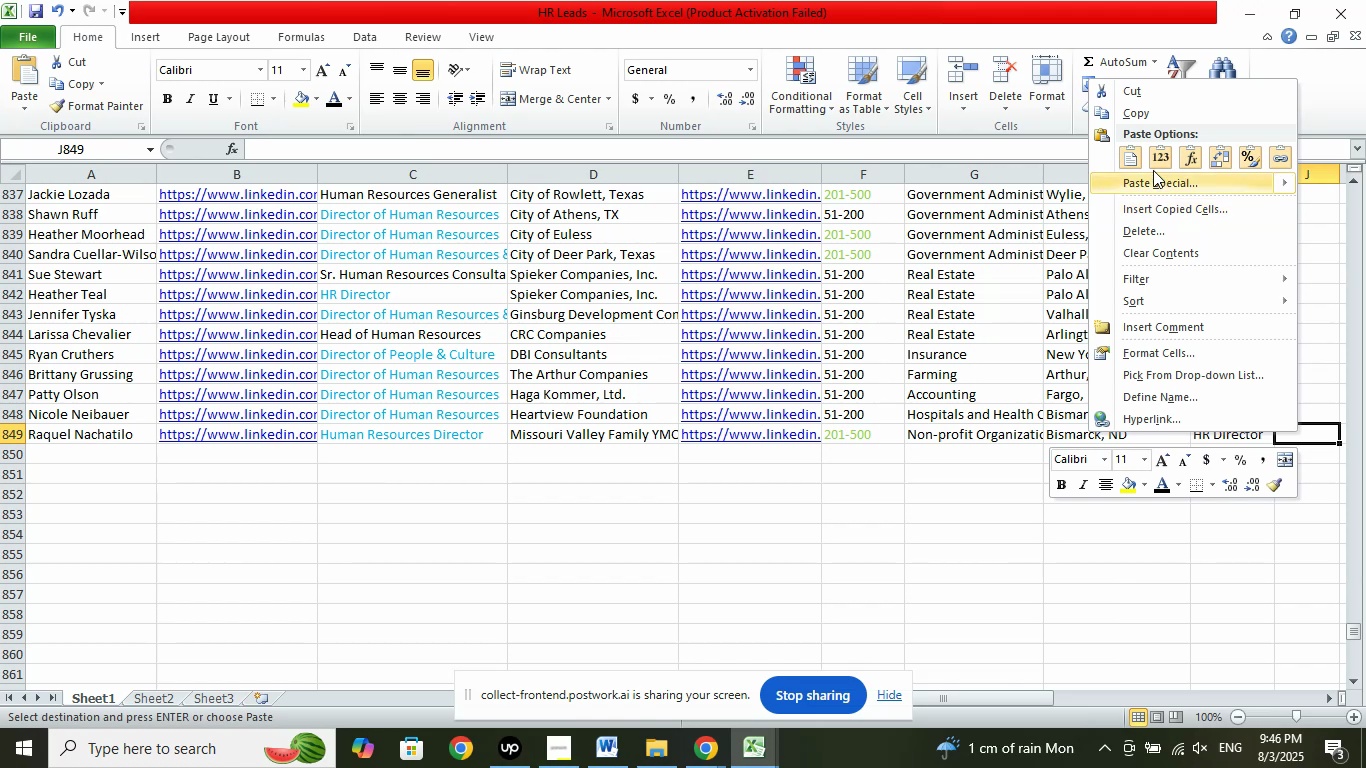 
left_click([1135, 155])
 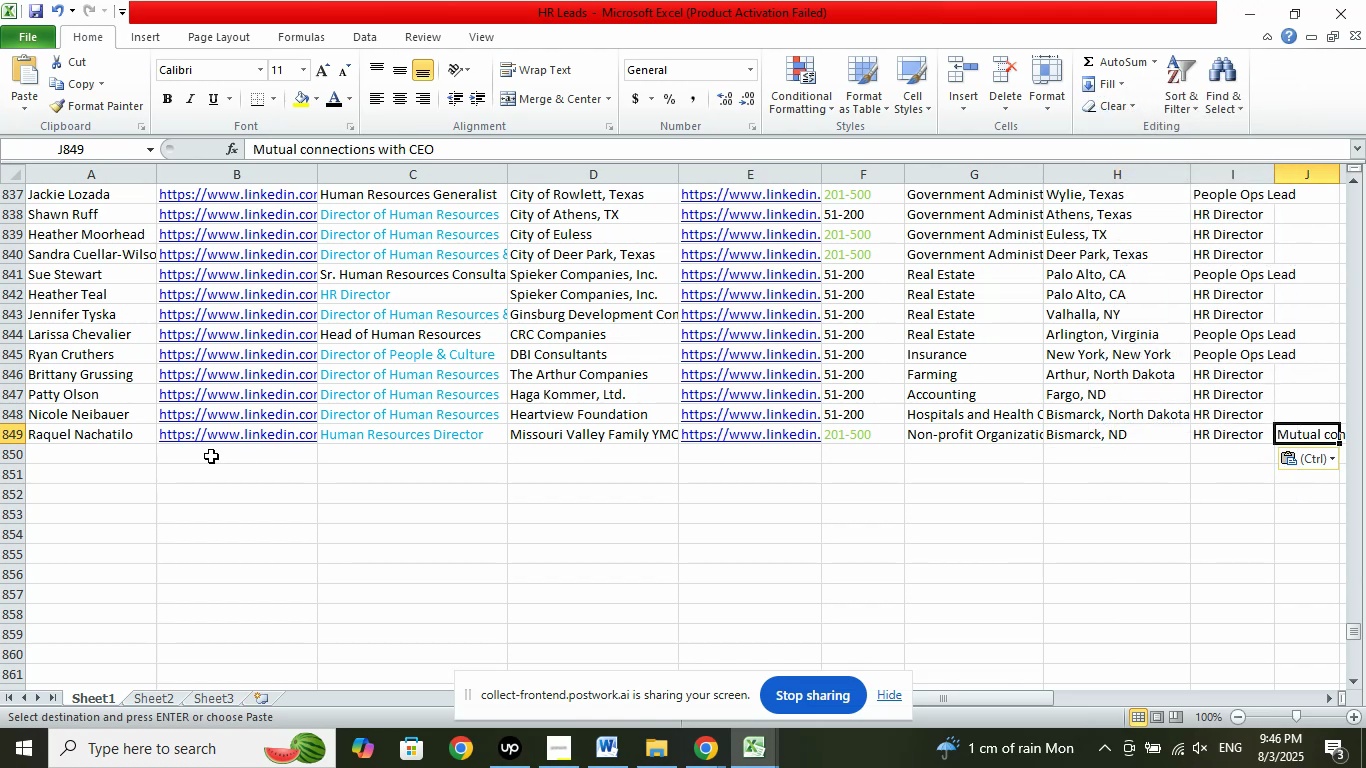 
left_click([116, 454])
 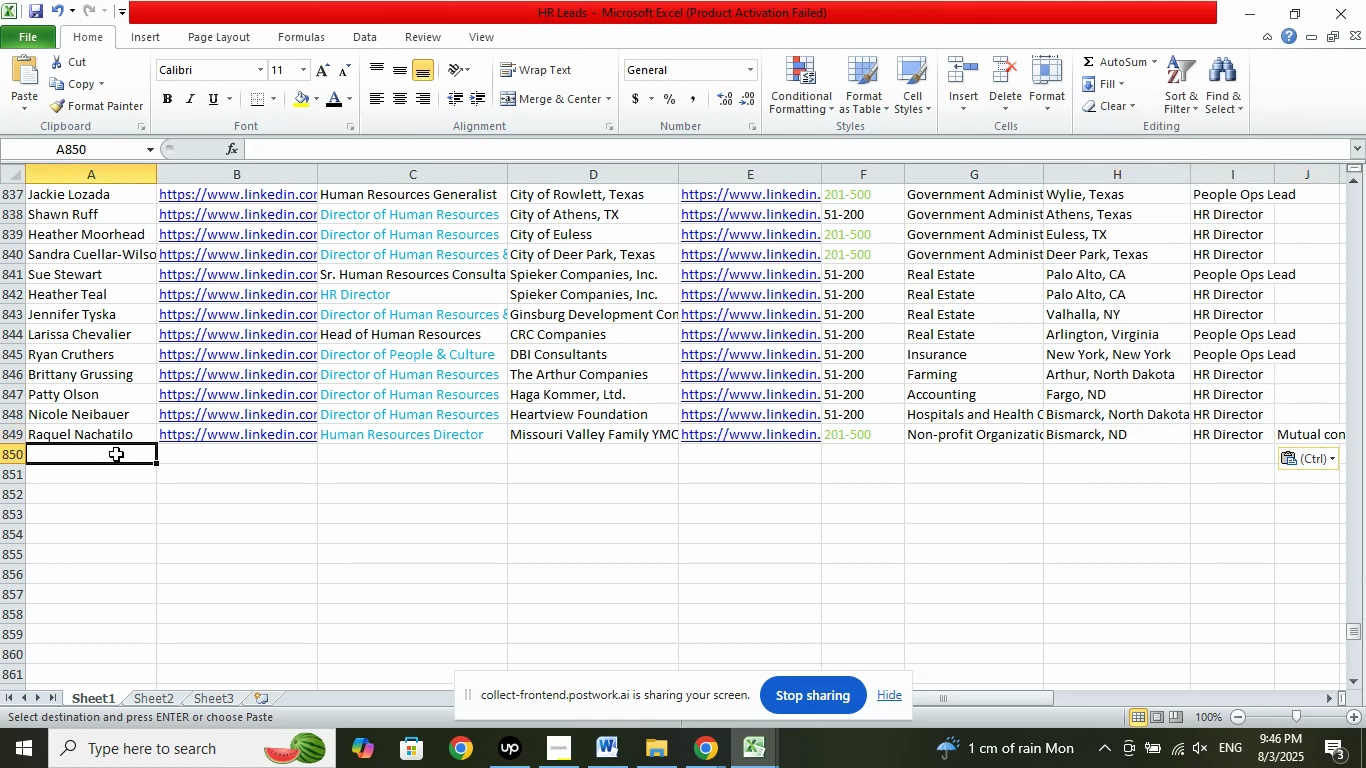 
scroll: coordinate [417, 360], scroll_direction: down, amount: 4.0
 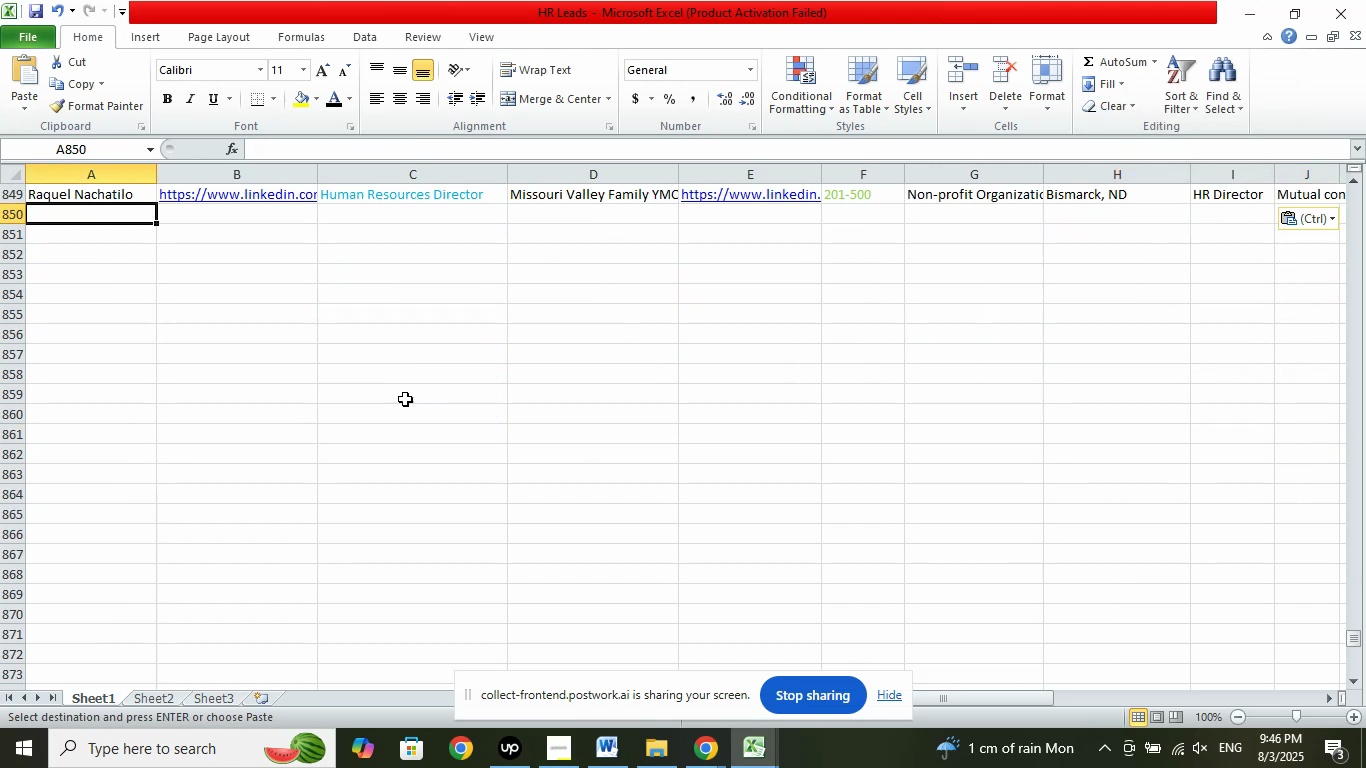 
scroll: coordinate [480, 446], scroll_direction: up, amount: 1.0
 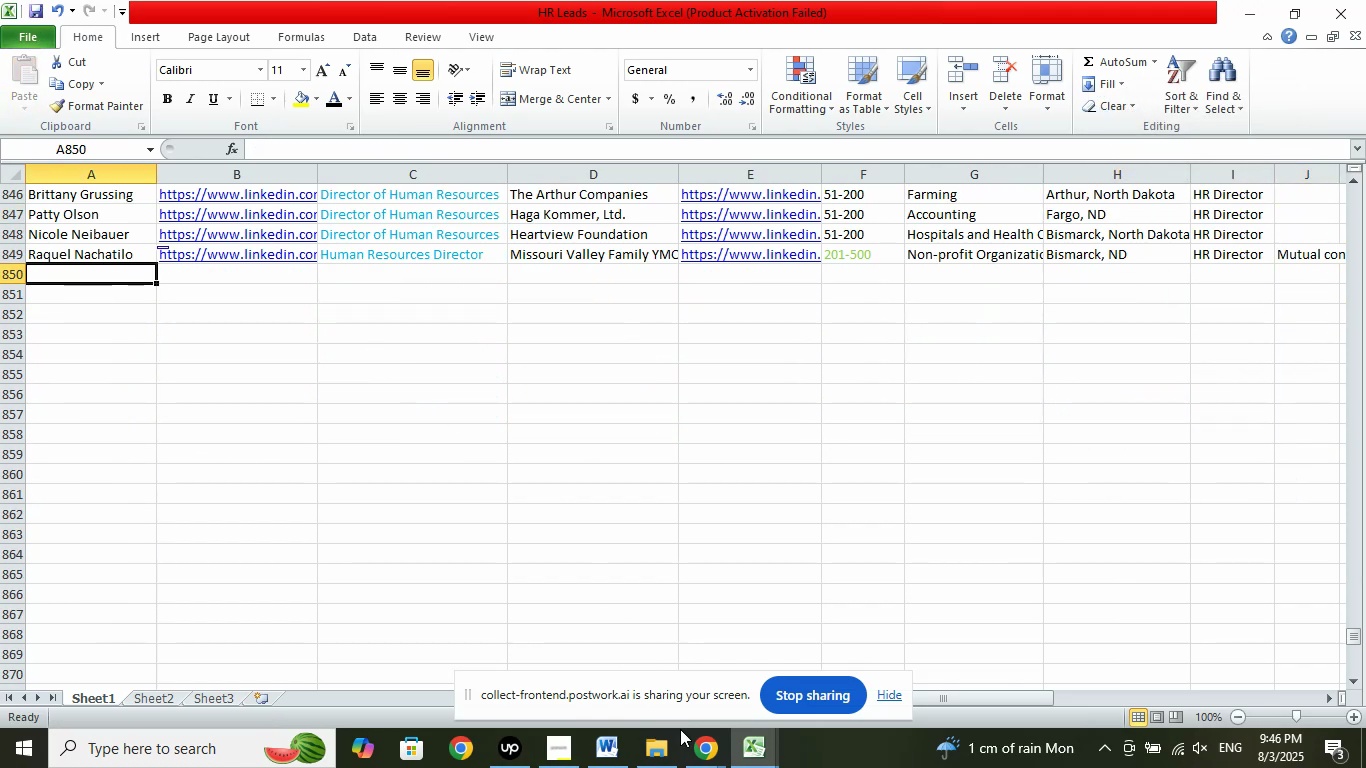 
double_click([630, 665])
 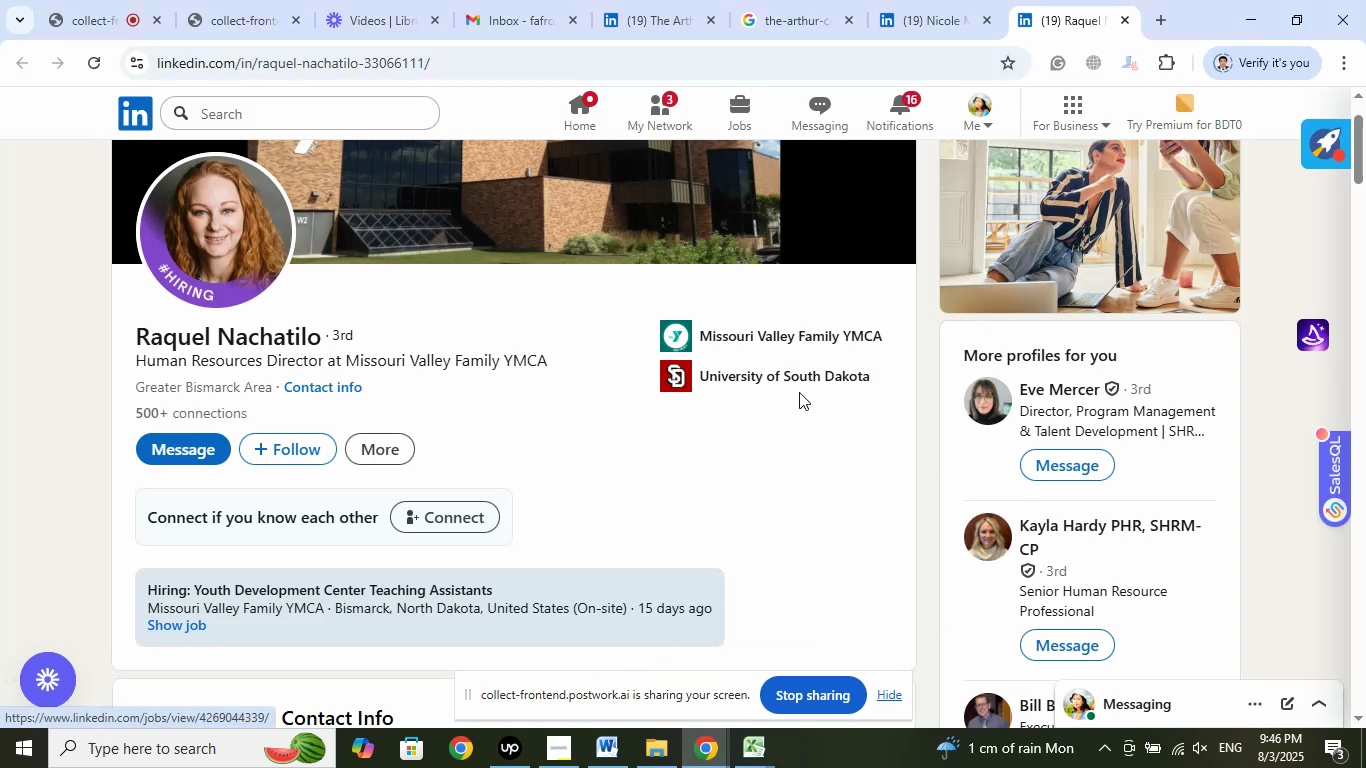 
scroll: coordinate [822, 382], scroll_direction: down, amount: 3.0
 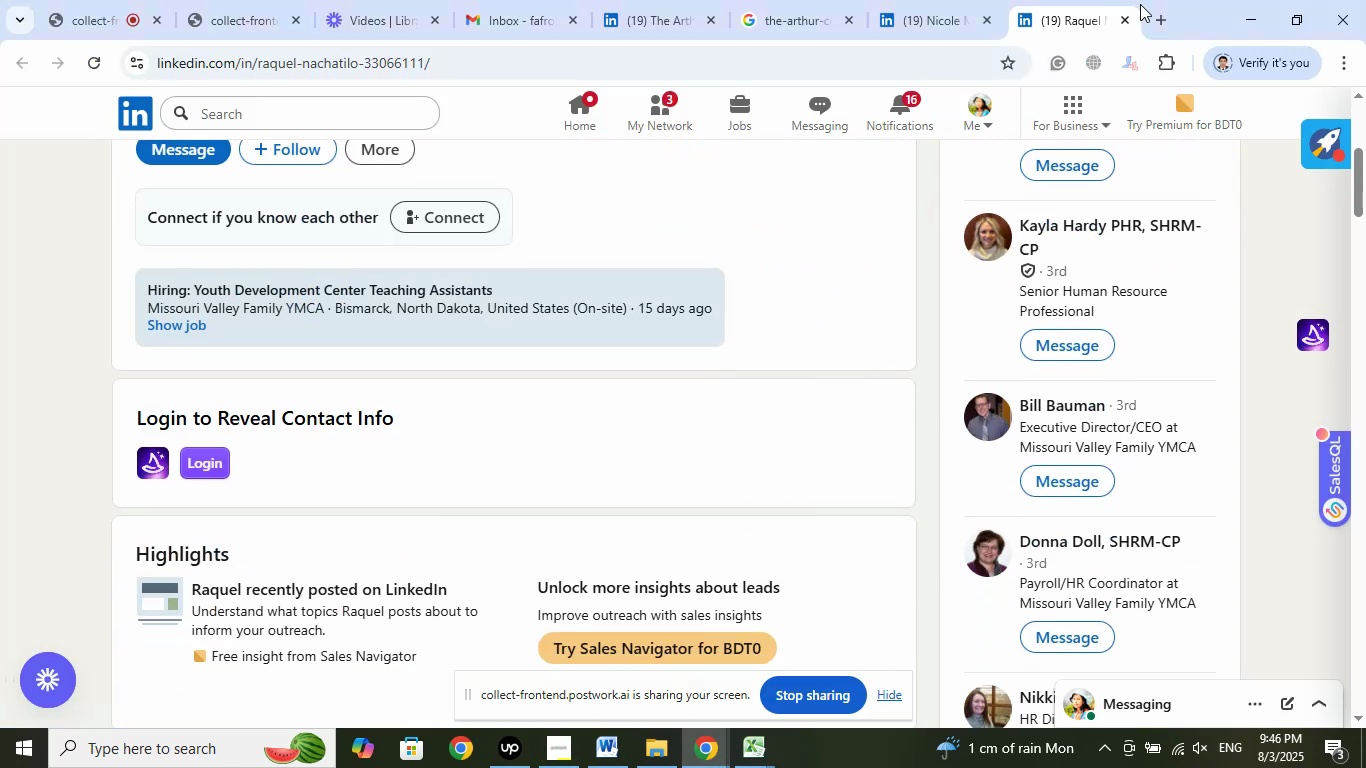 
left_click([1125, 15])
 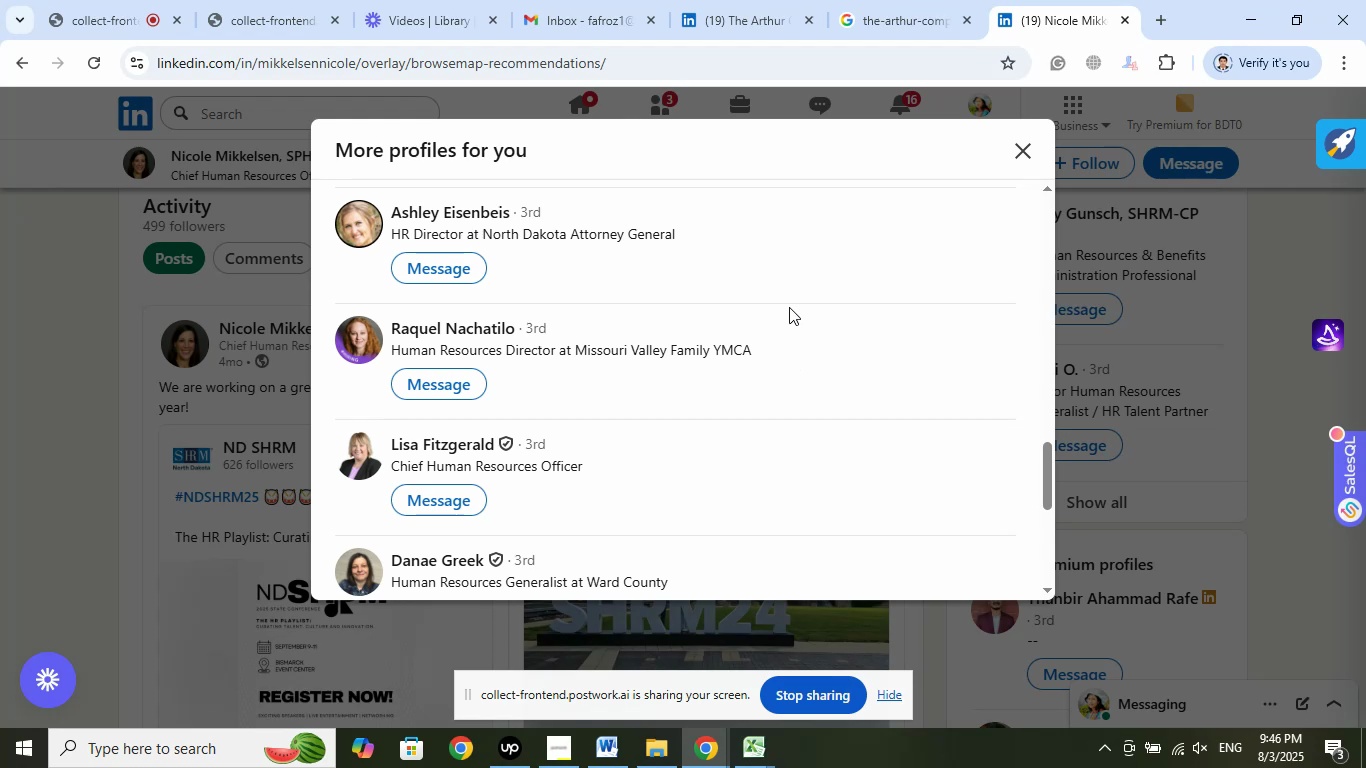 
scroll: coordinate [790, 307], scroll_direction: down, amount: 2.0
 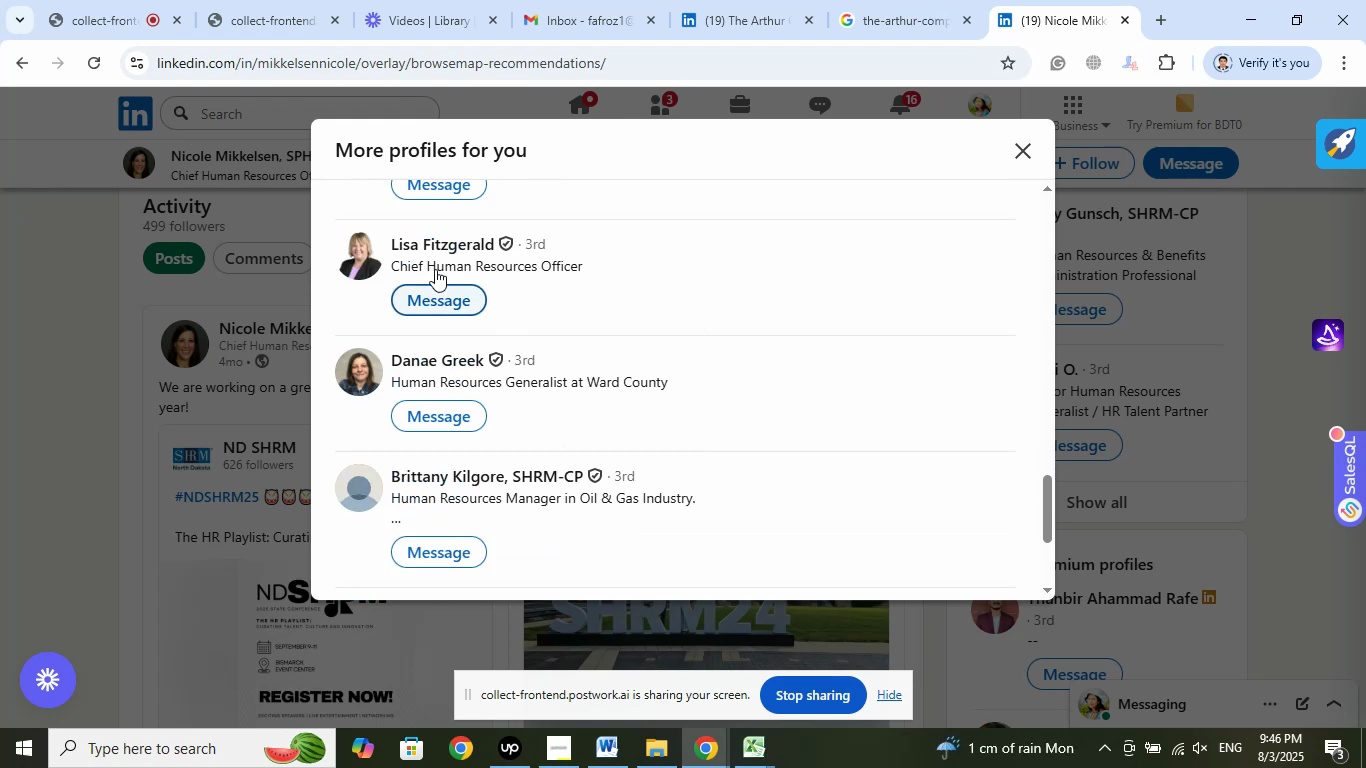 
right_click([467, 240])
 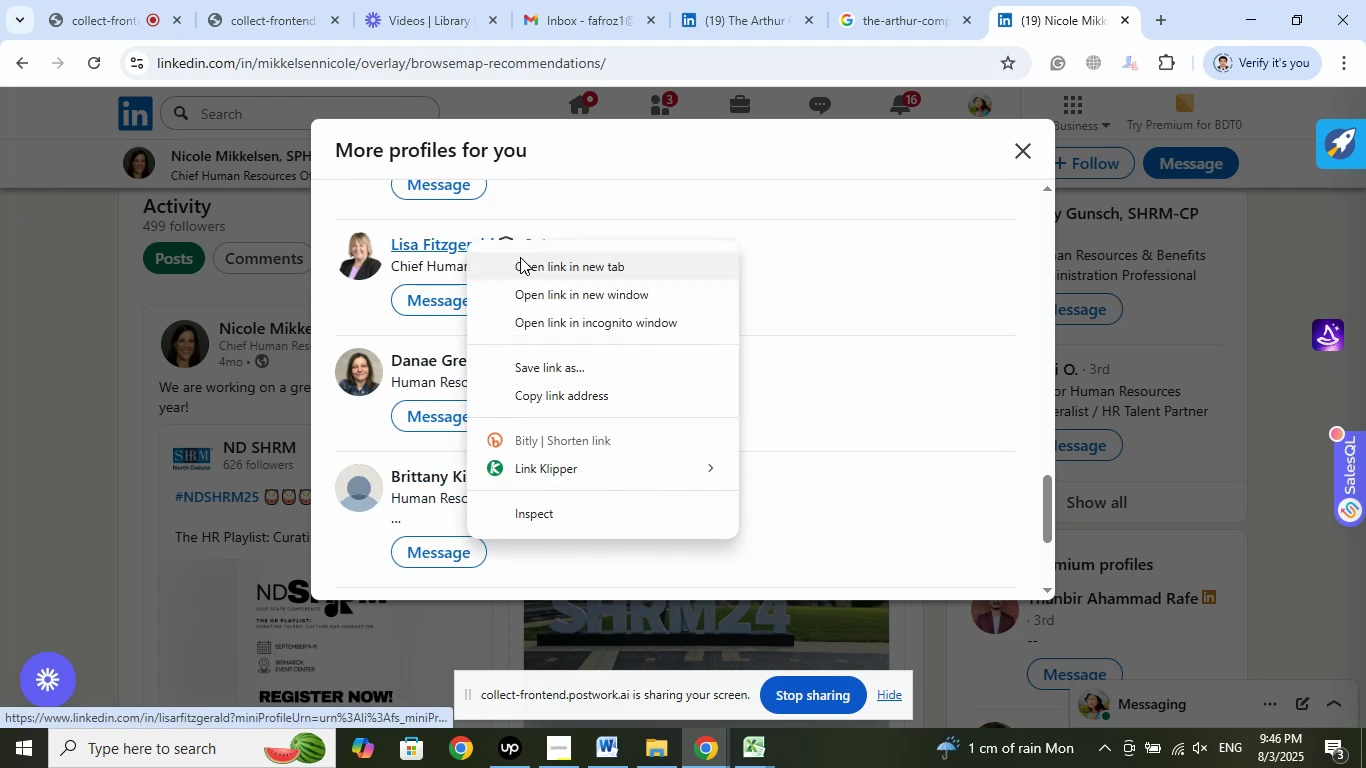 
left_click([529, 260])
 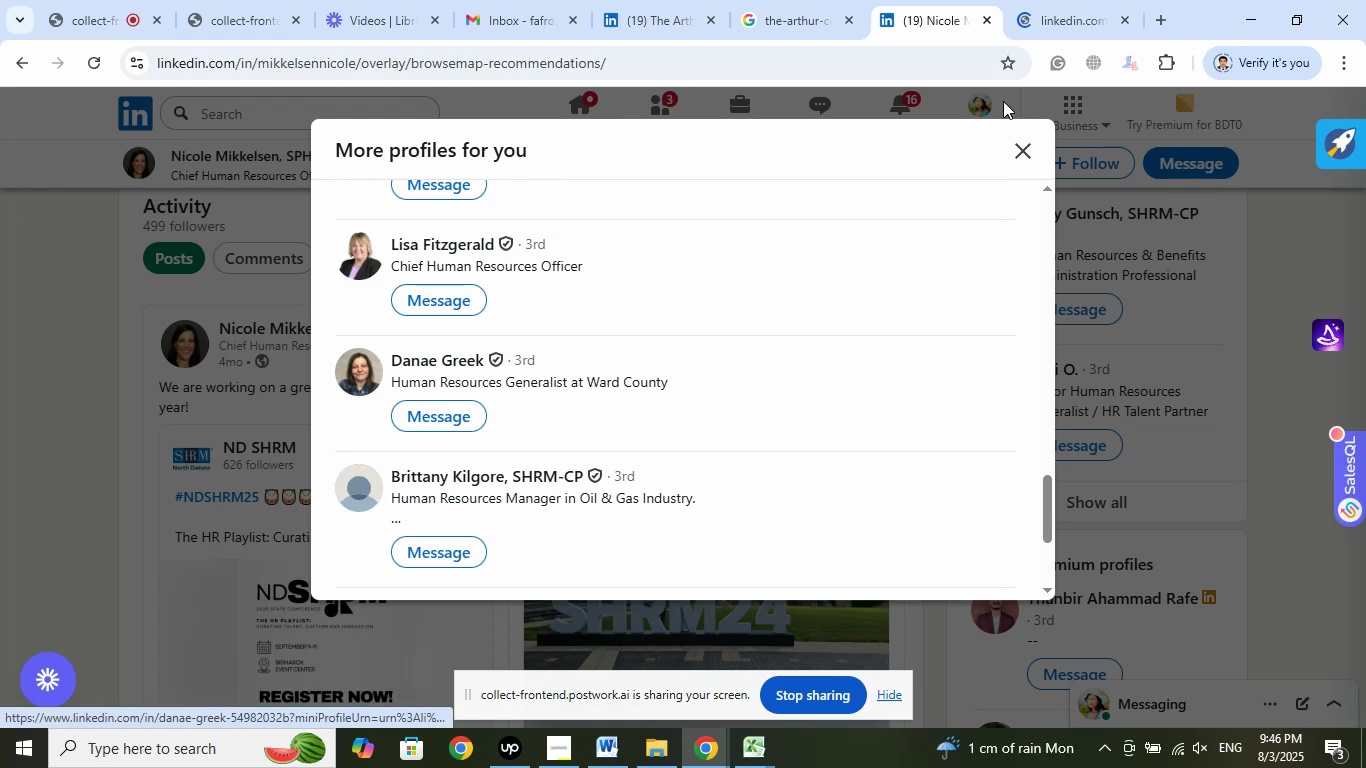 
left_click([1038, 2])
 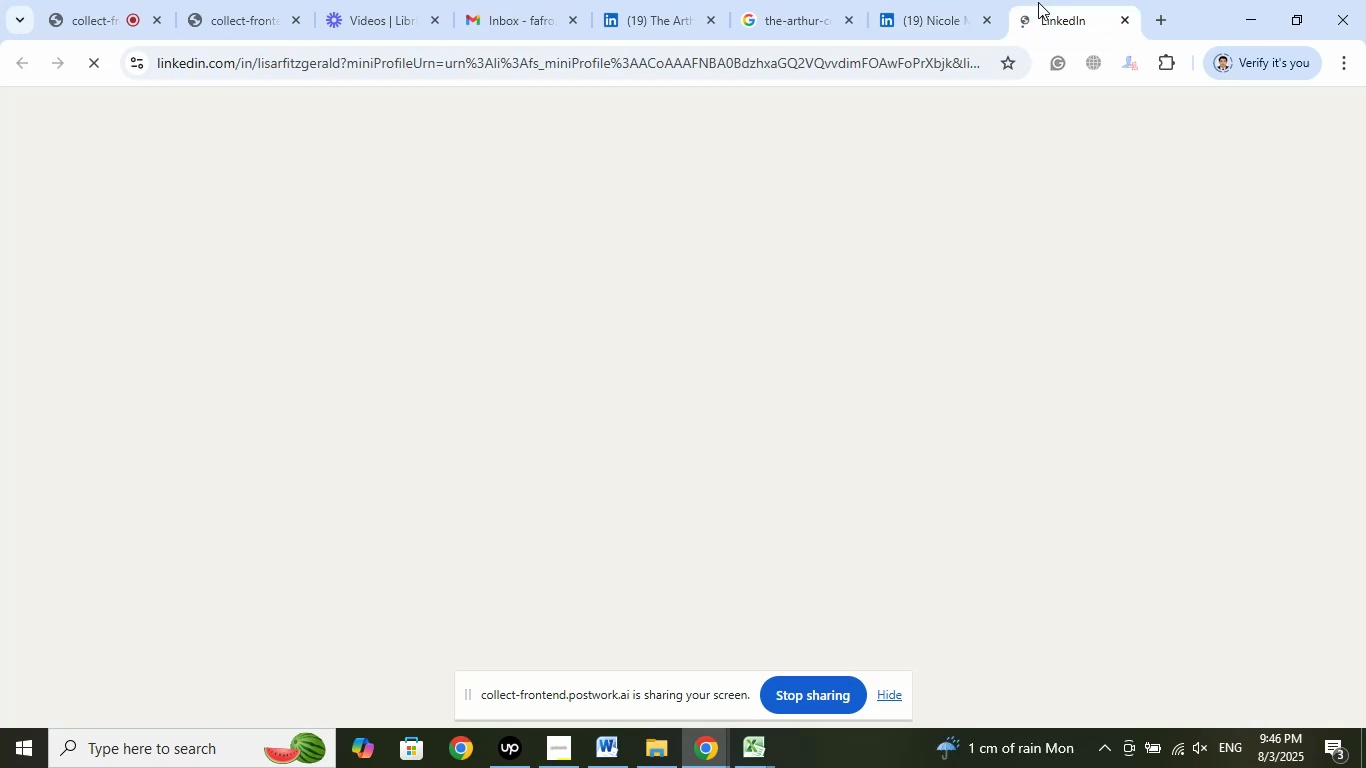 
mouse_move([924, 185])
 